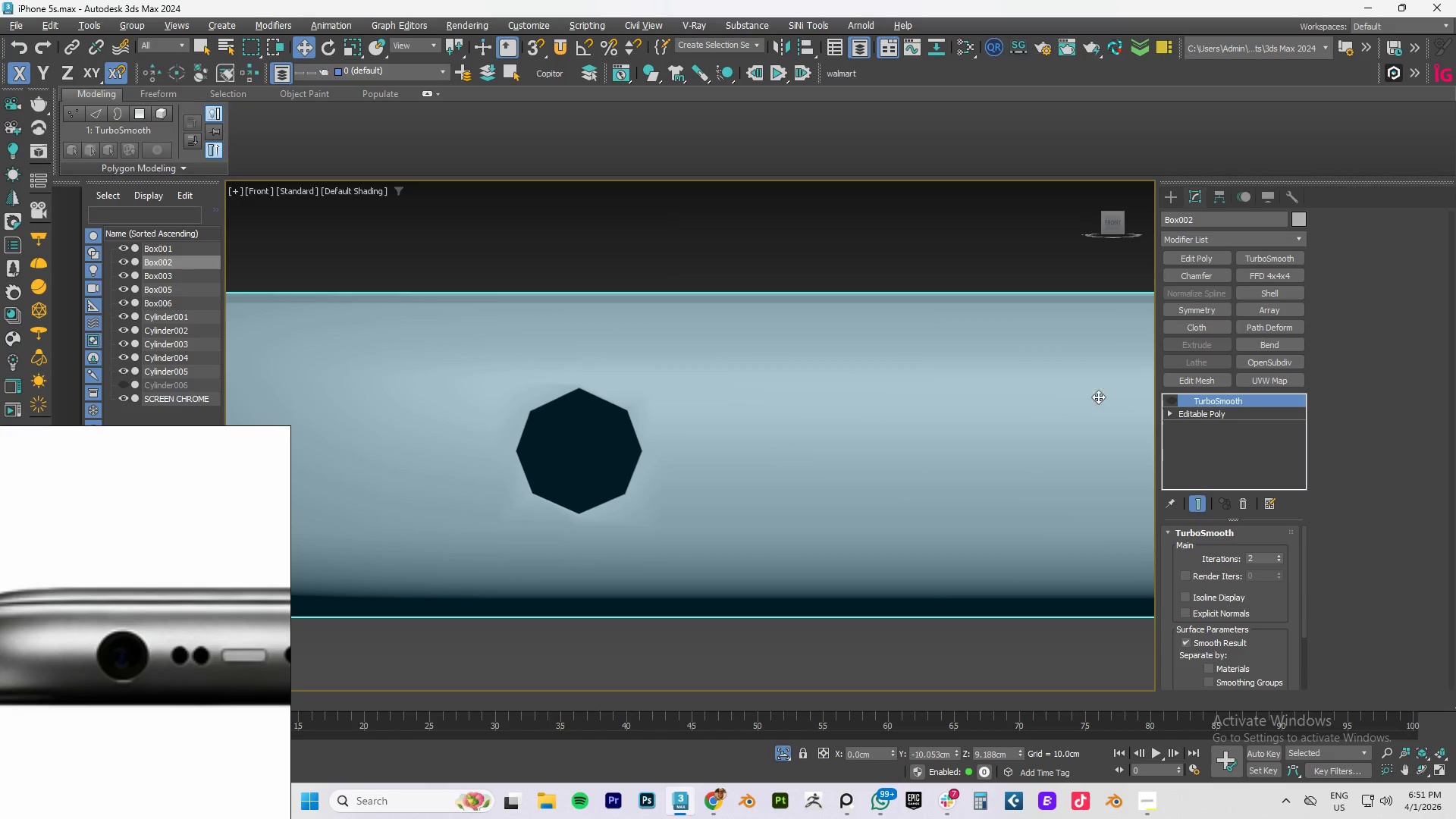 
key(F4)
 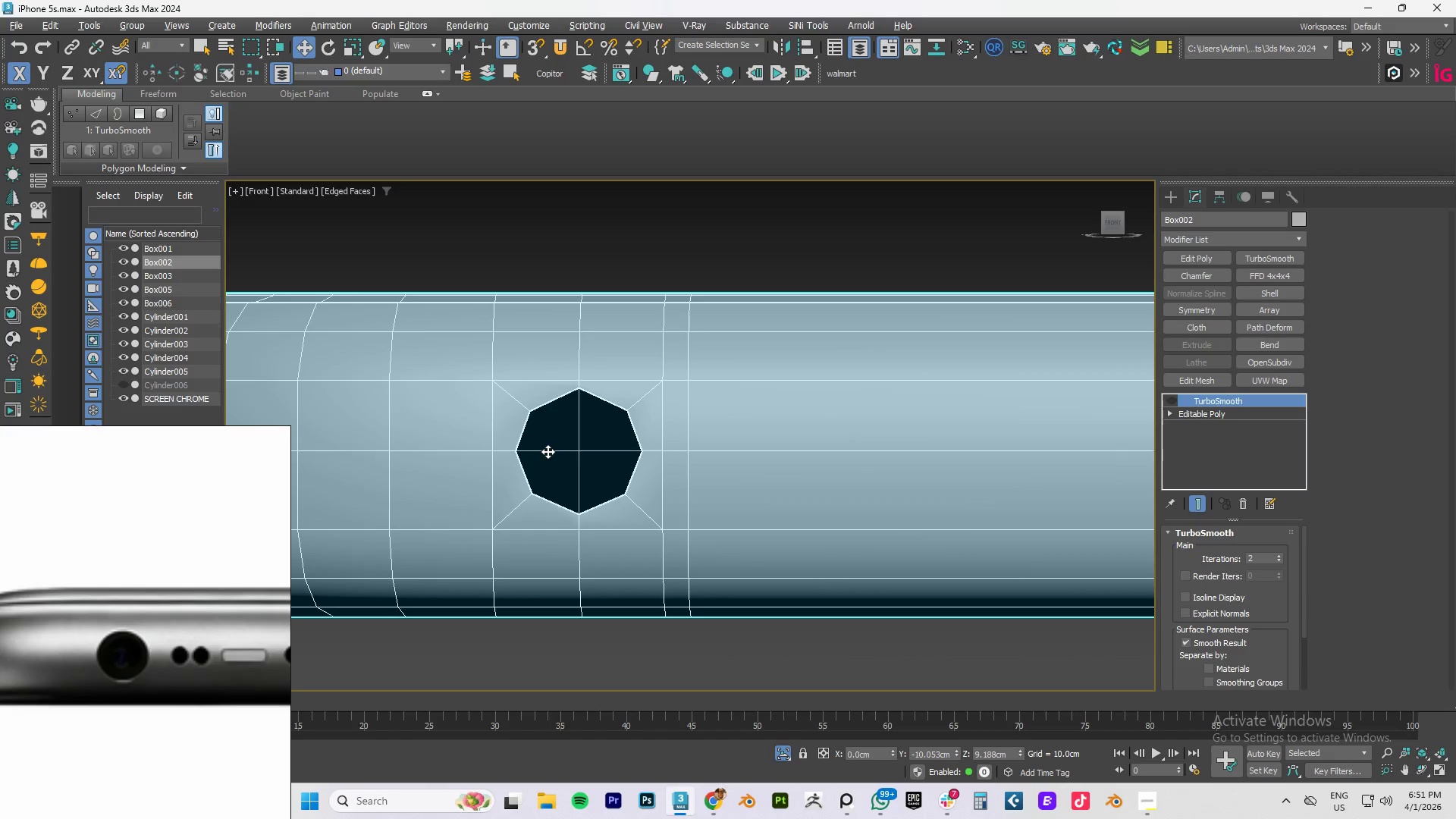 
scroll: coordinate [579, 442], scroll_direction: up, amount: 1.0
 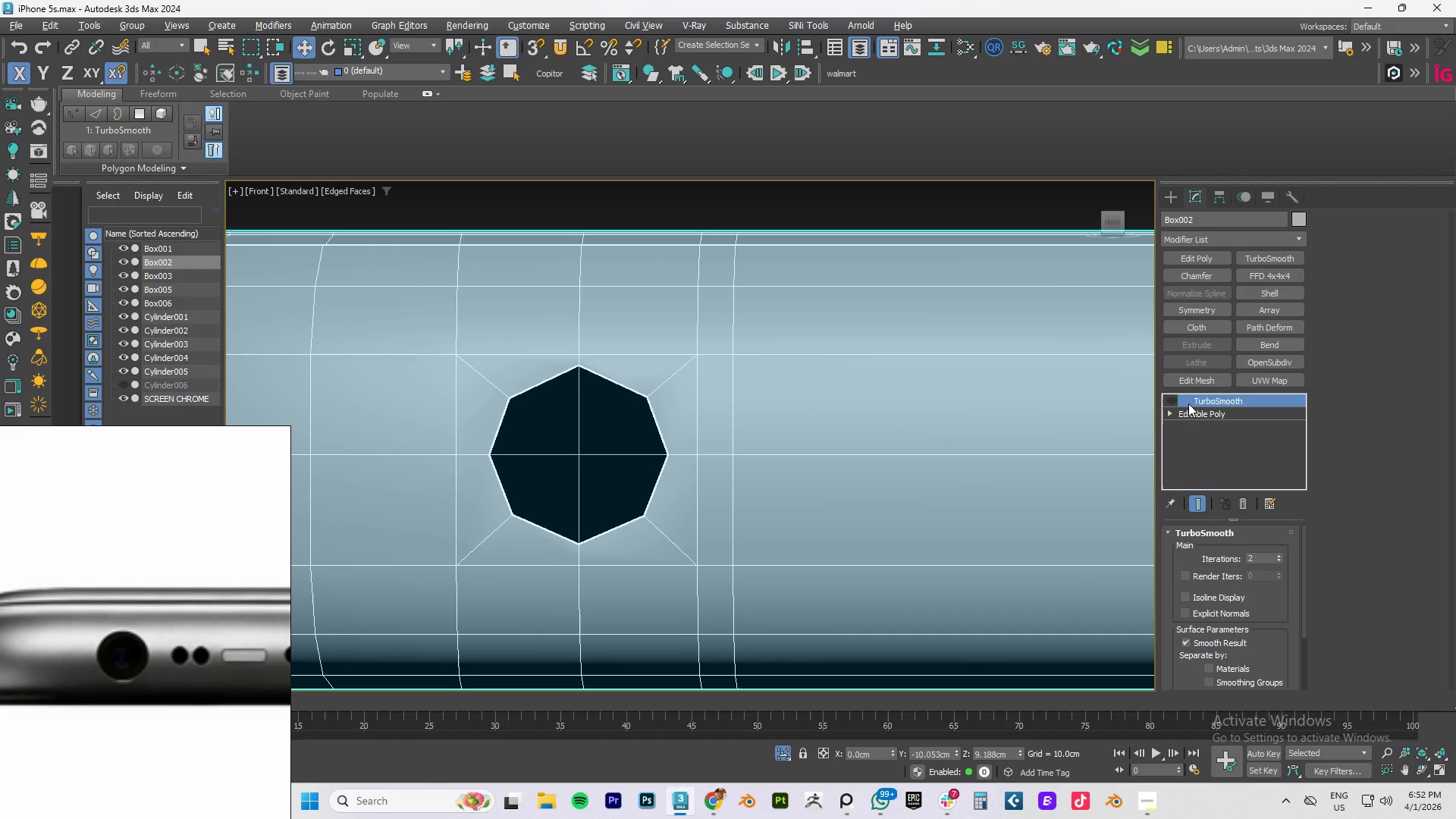 
wait(11.81)
 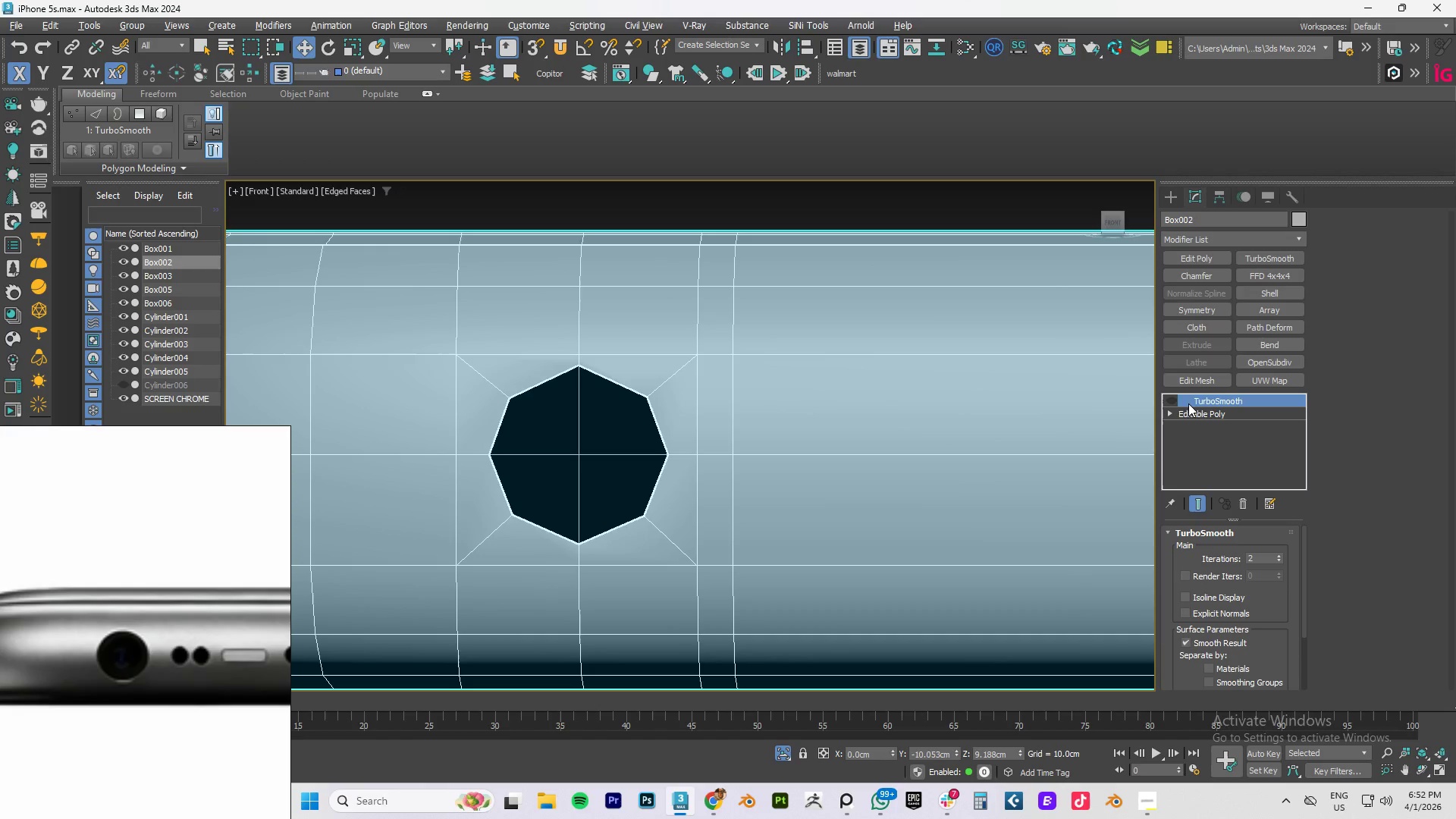 
left_click([1206, 410])
 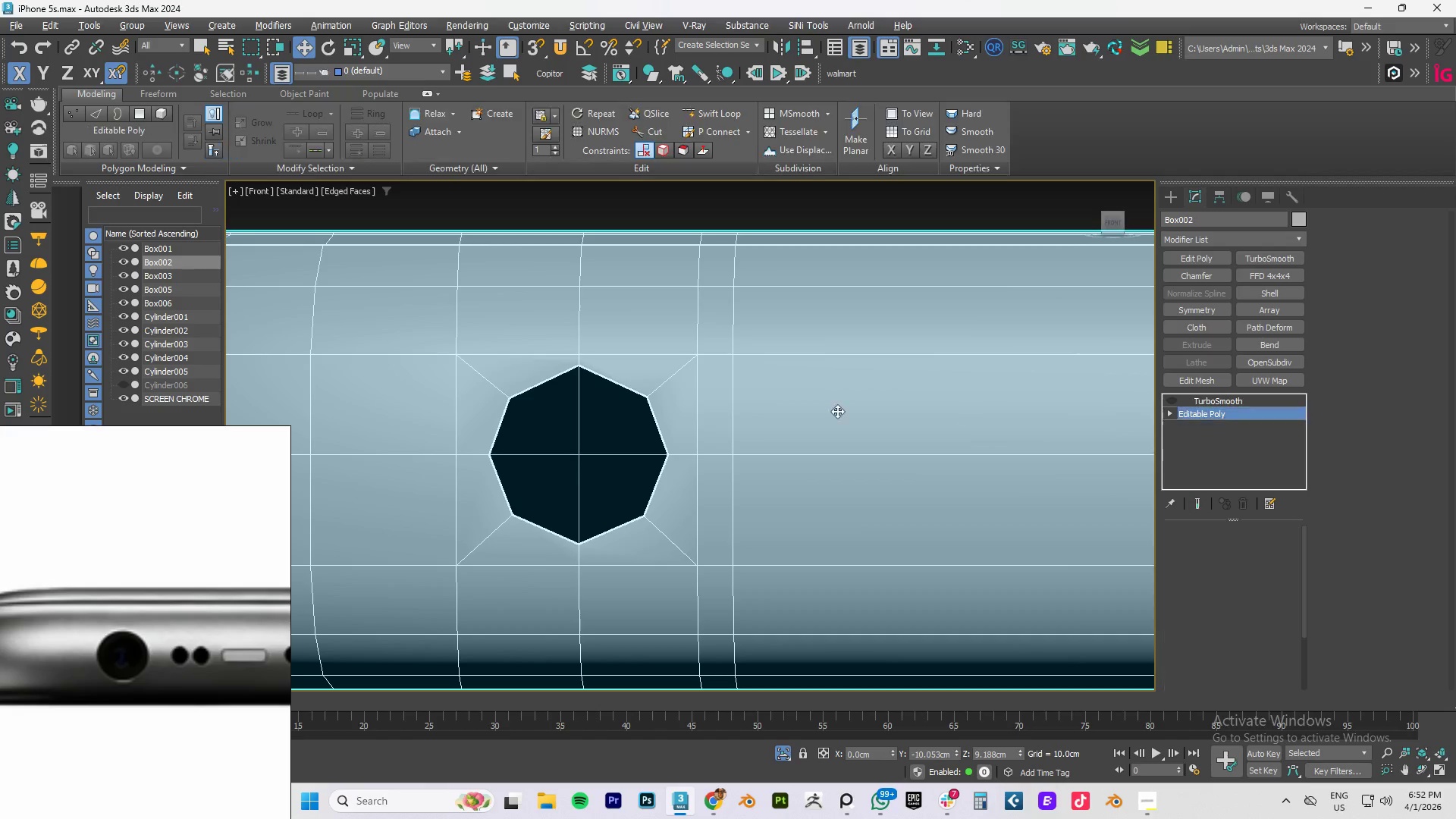 
type(1r)
 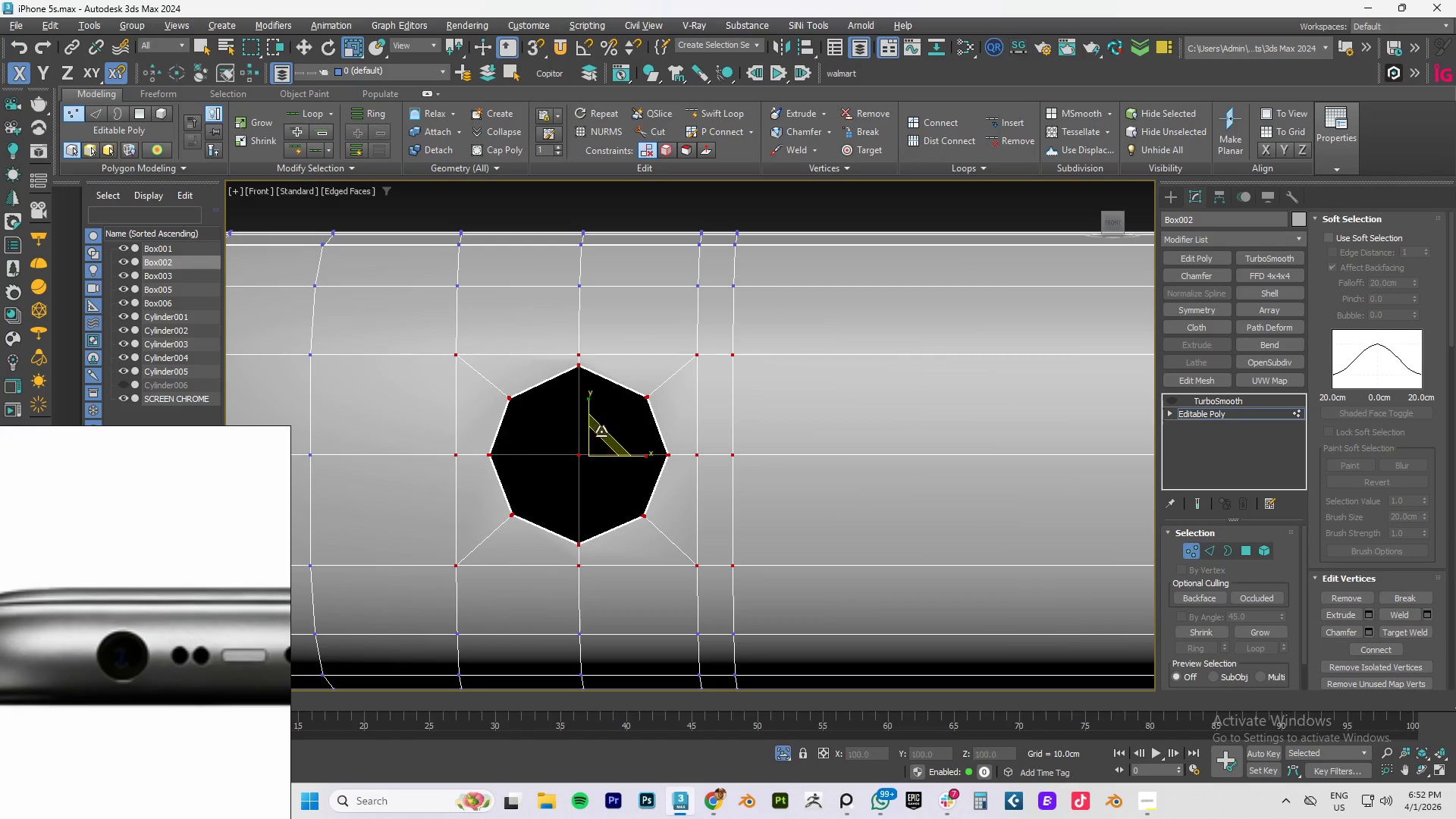 
left_click_drag(start_coordinate=[394, 335], to_coordinate=[843, 595])
 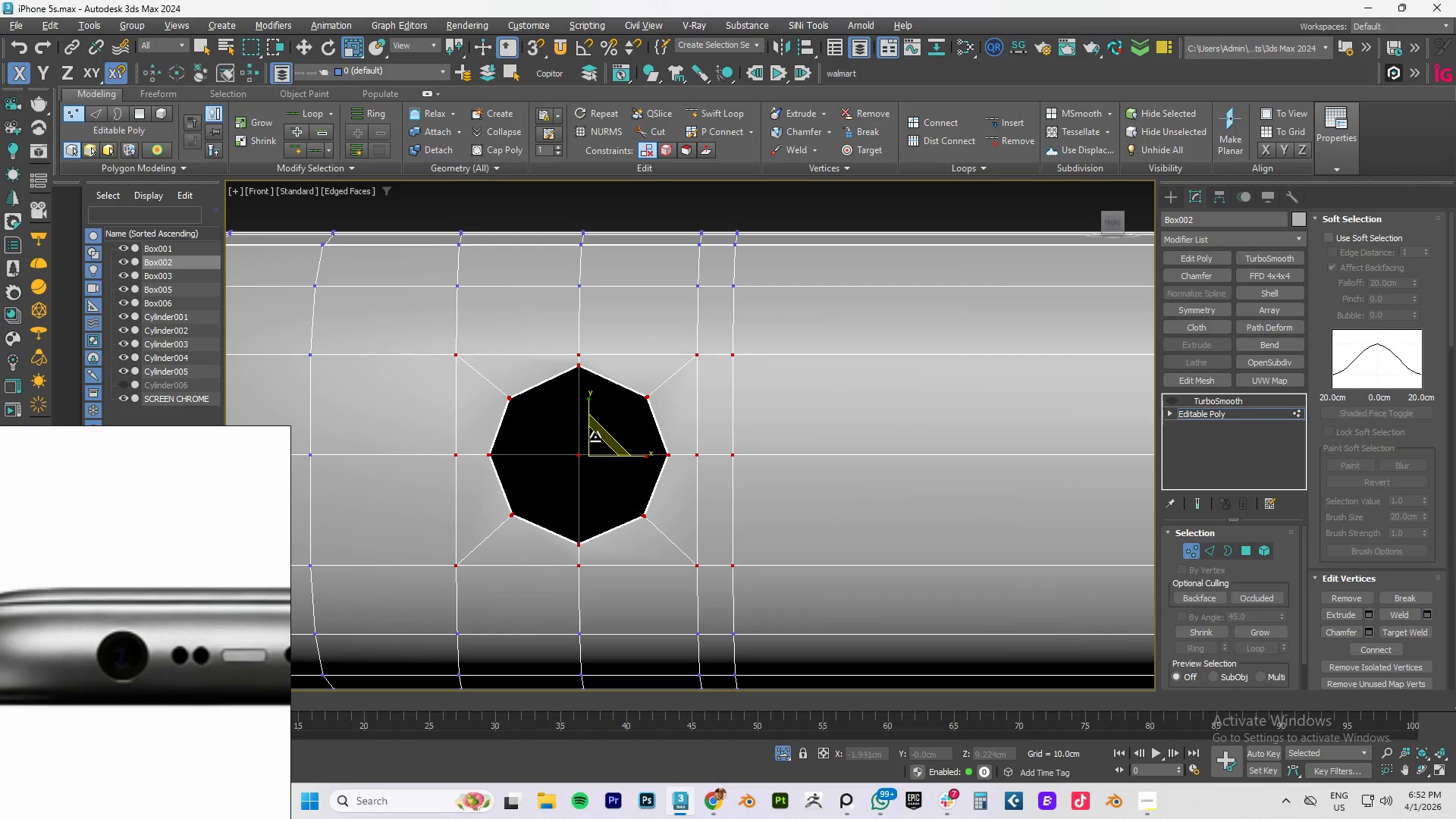 
left_click_drag(start_coordinate=[598, 444], to_coordinate=[603, 432])
 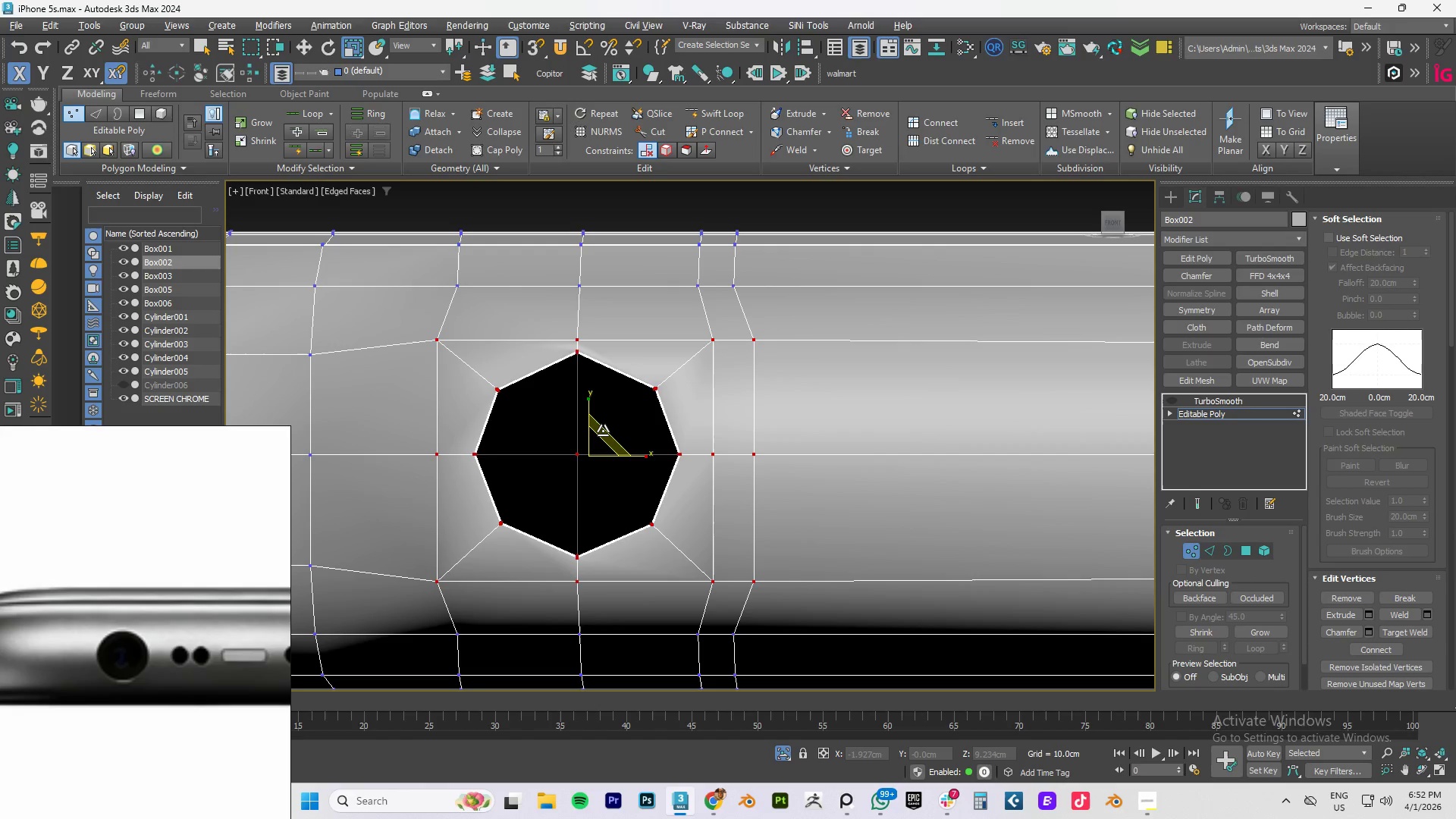 
key(Control+Z)
 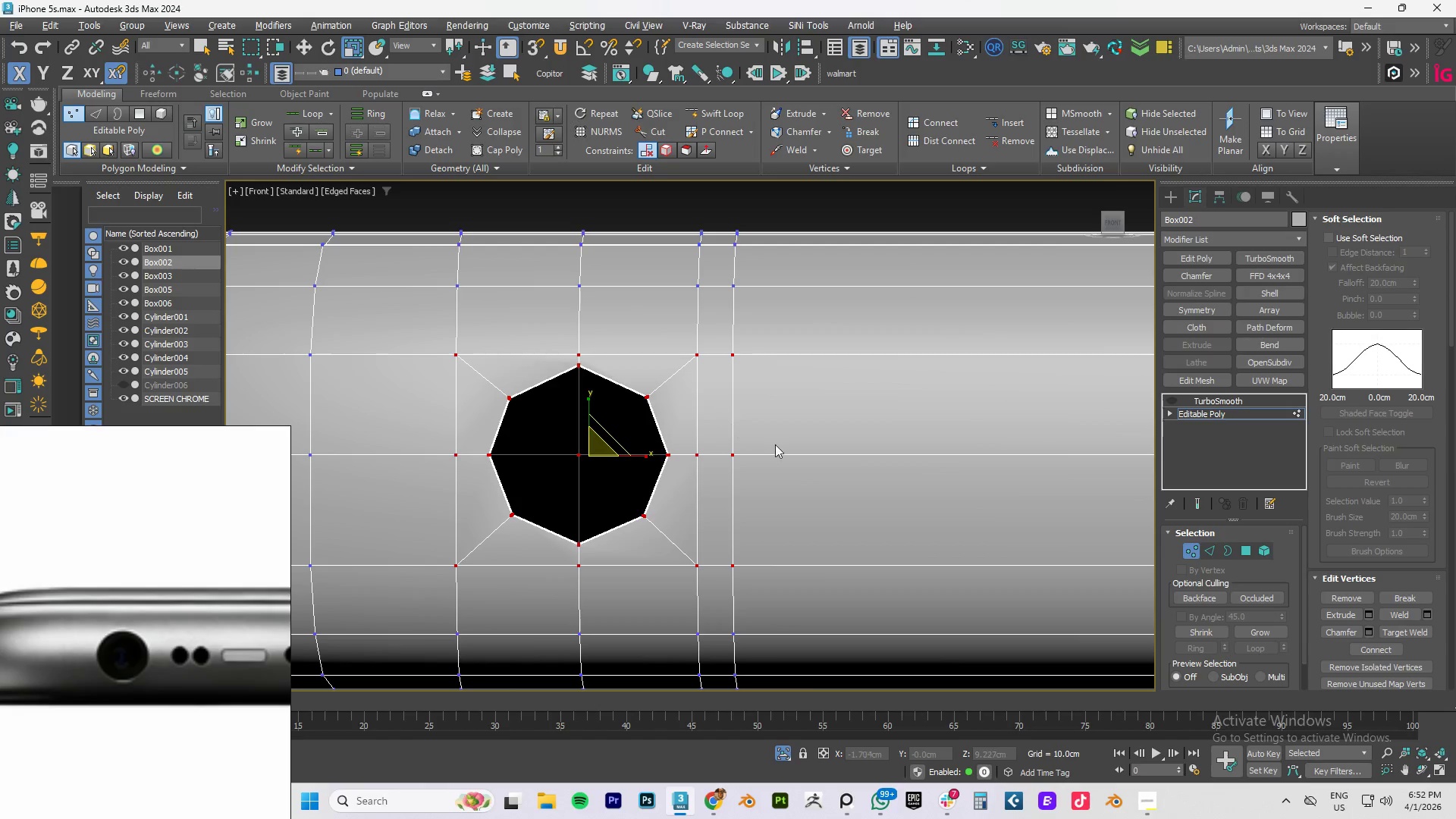 
key(Alt+AltLeft)
 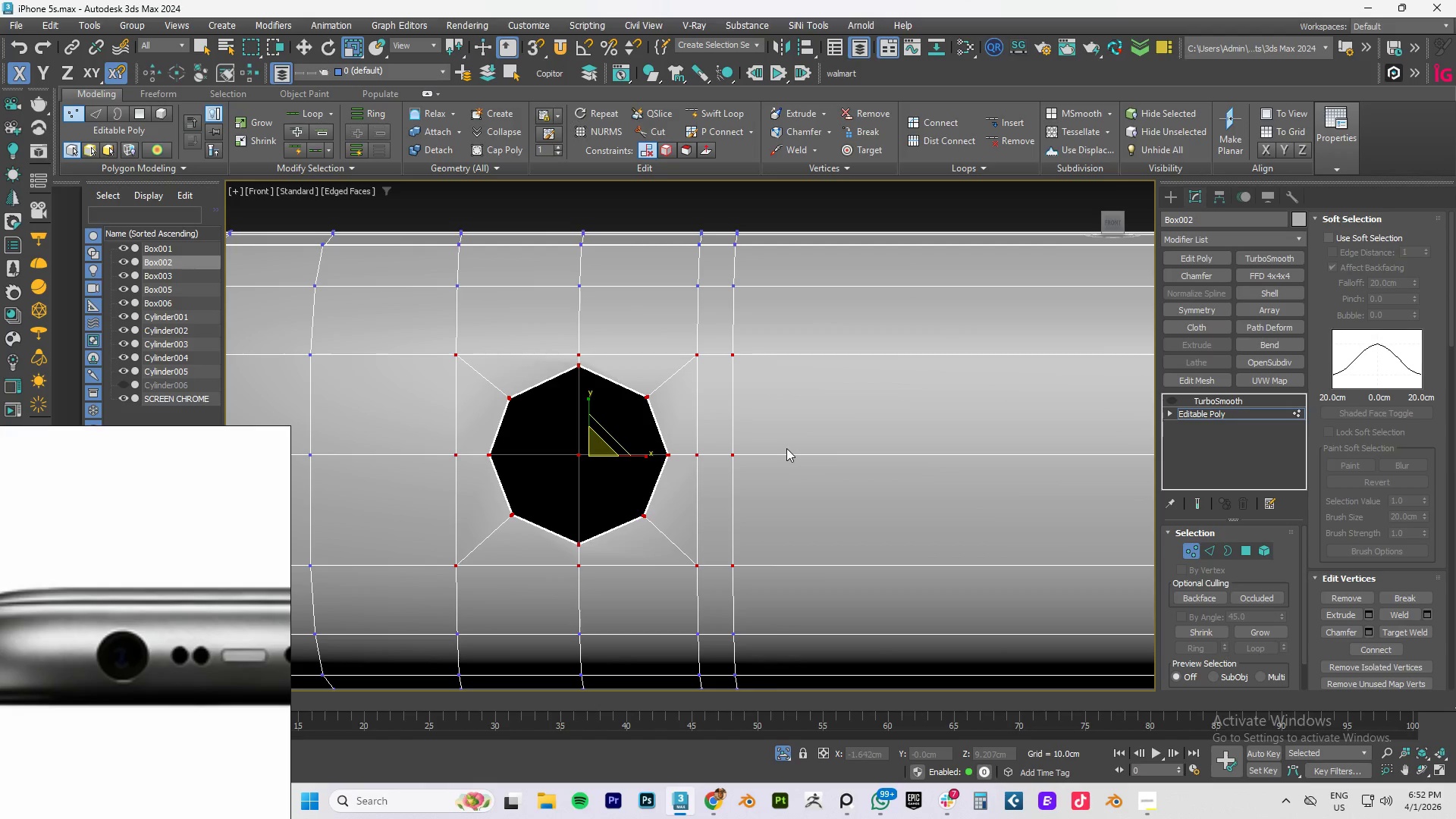 
type(tz)
 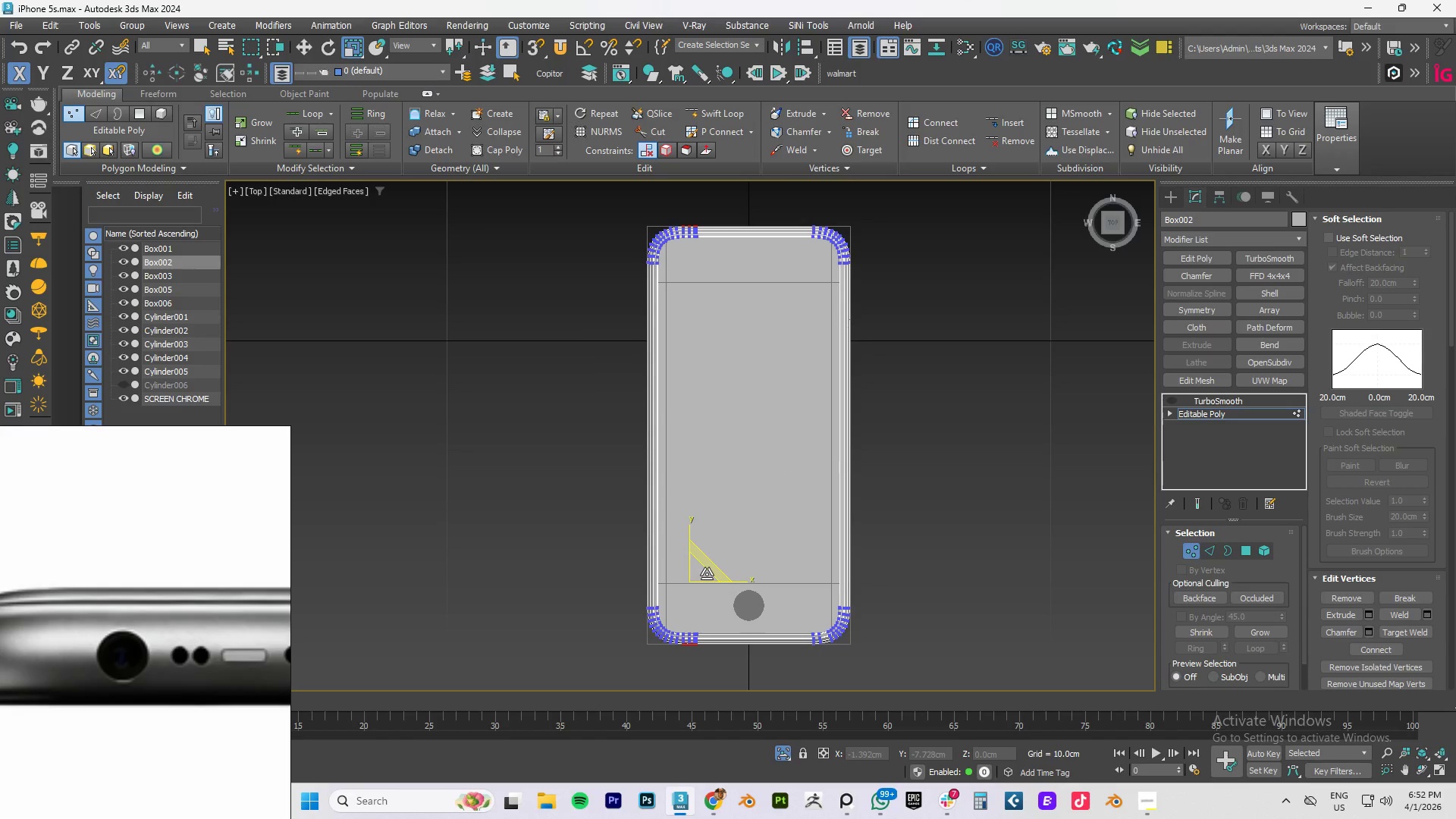 
left_click_drag(start_coordinate=[701, 576], to_coordinate=[705, 569])
 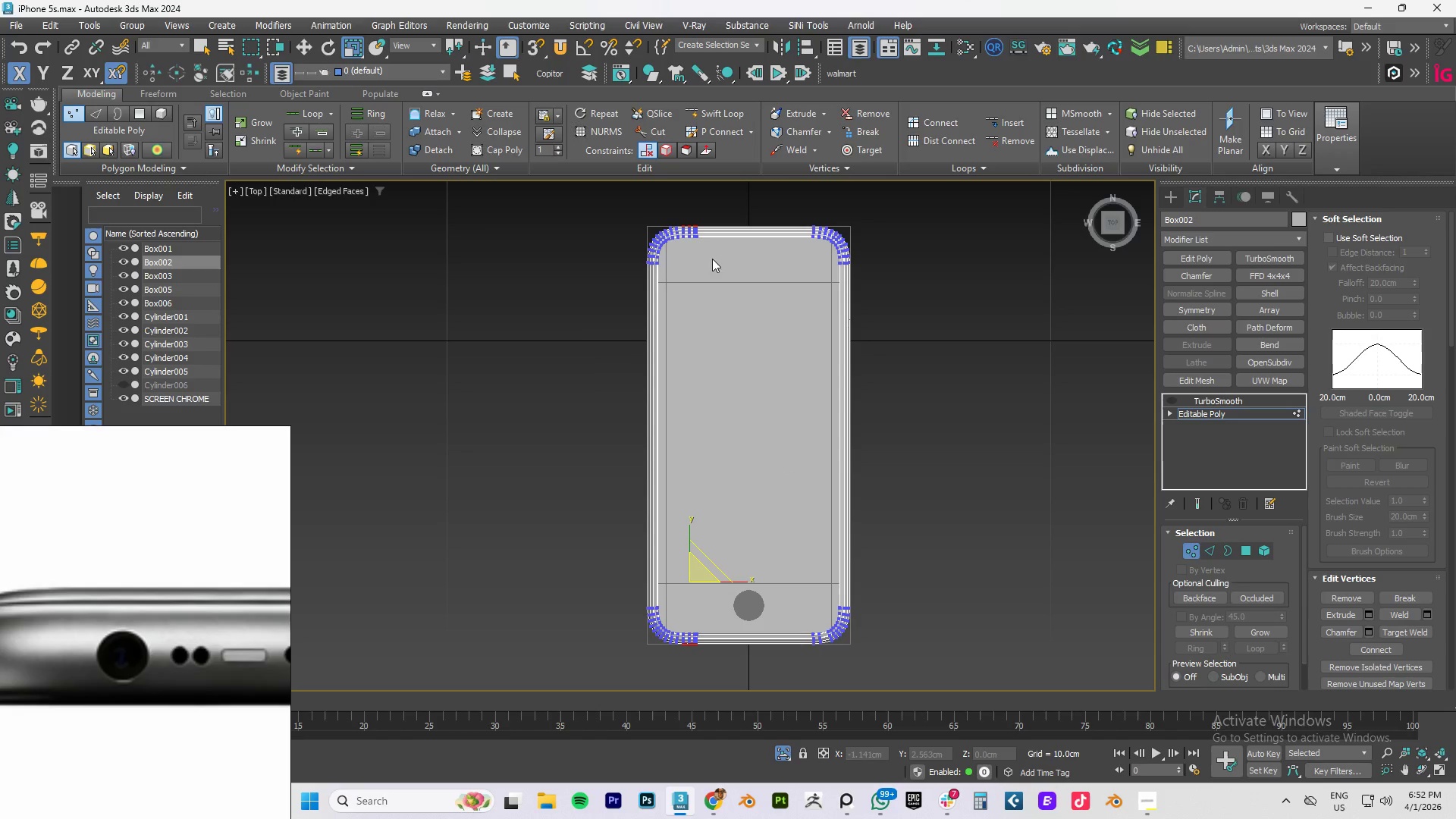 
key(Control+Z)
 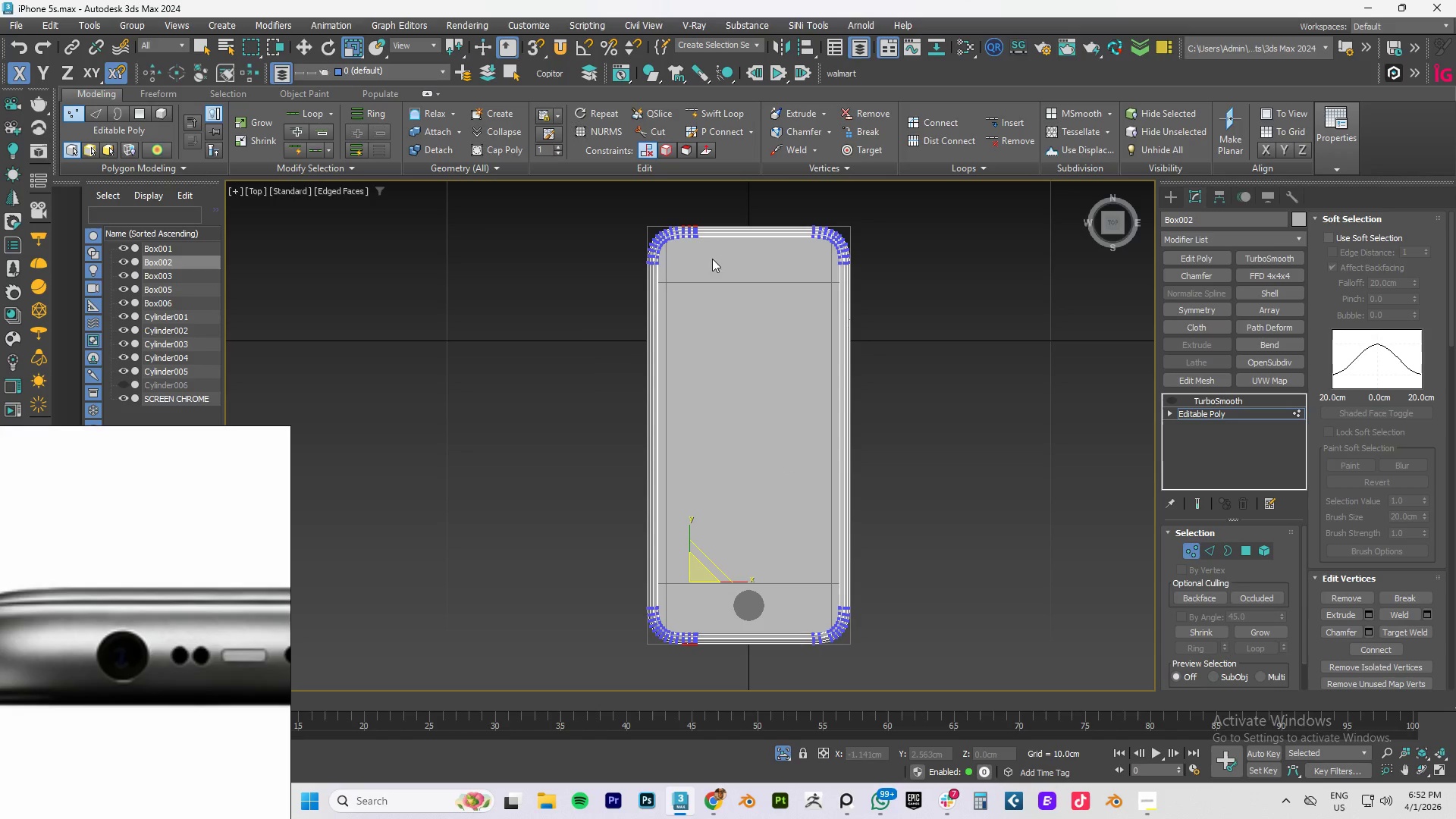 
hold_key(key=AltLeft, duration=0.95)
left_click_drag(start_coordinate=[628, 205], to_coordinate=[918, 342])
 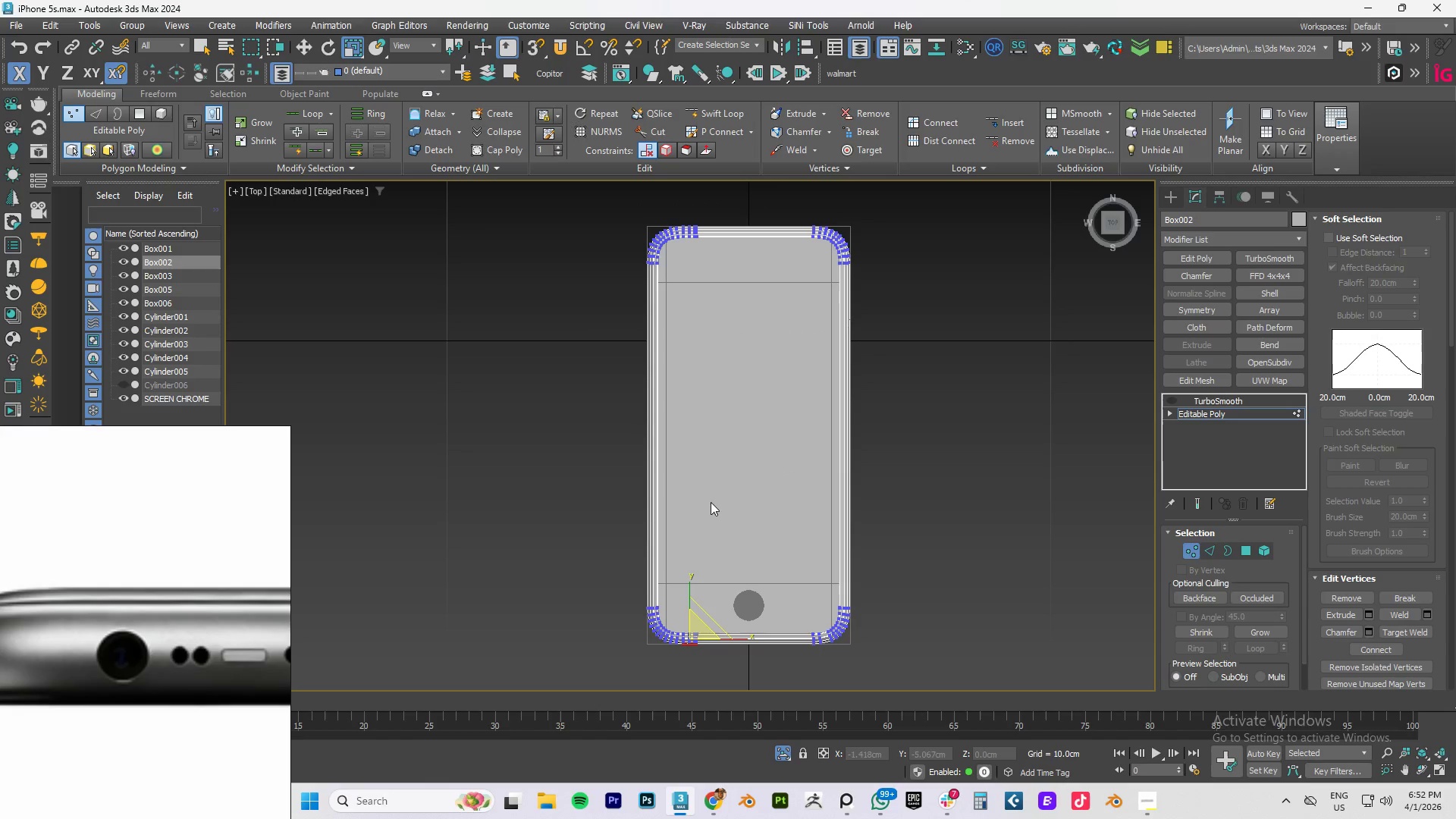 
hold_key(key=AltLeft, duration=0.83)
 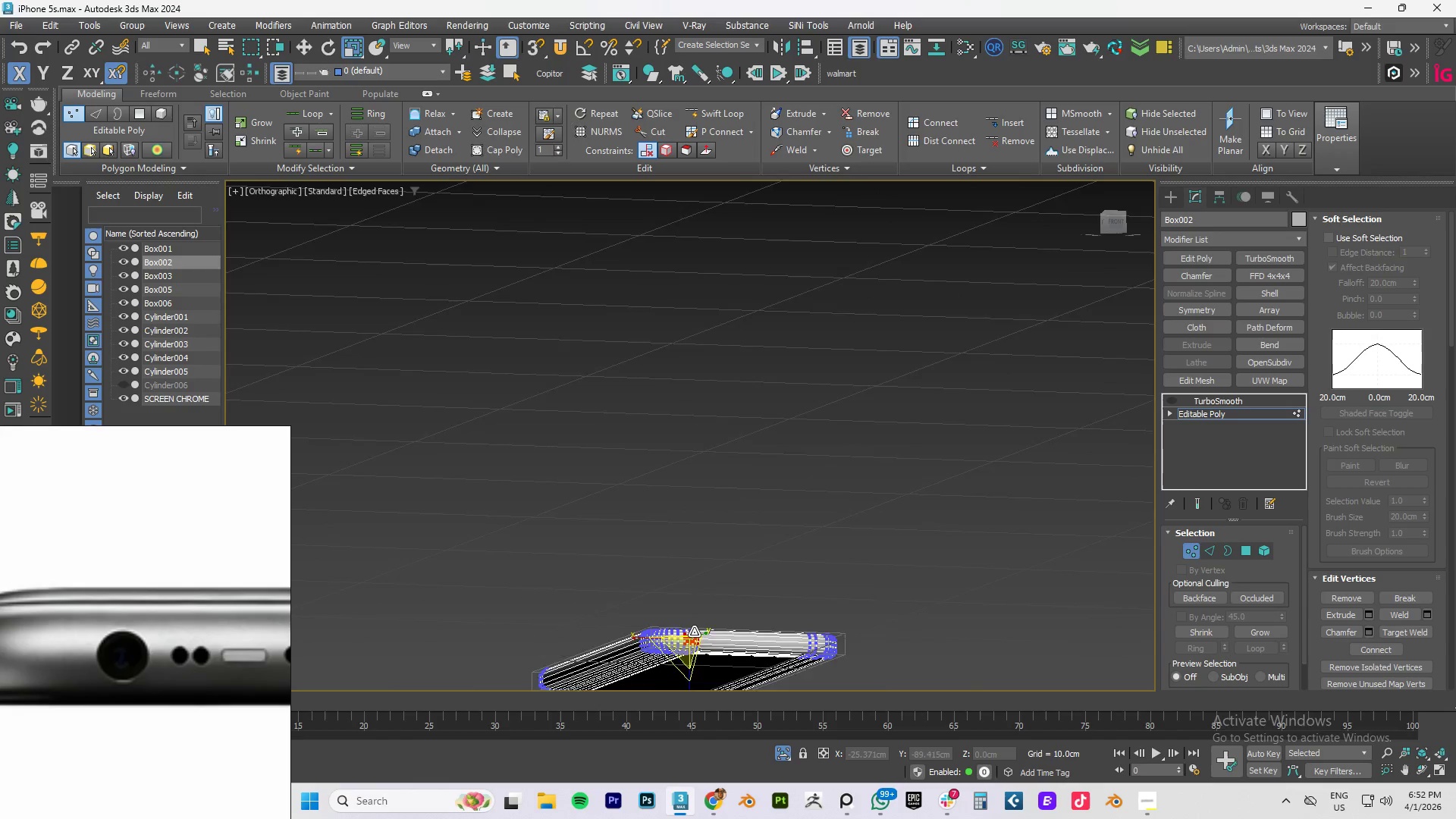 
hold_key(key=AltLeft, duration=0.44)
 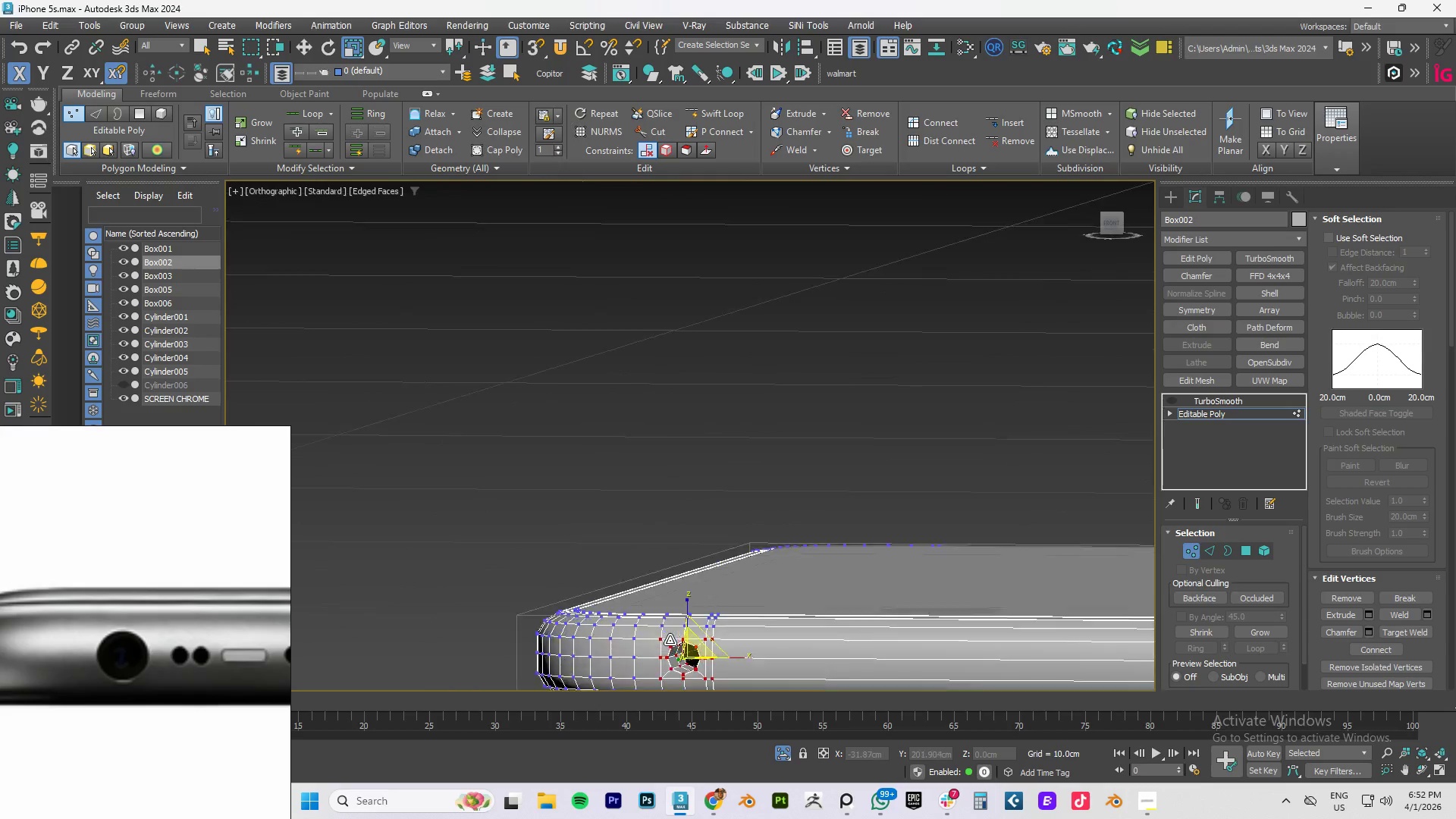 
scroll: coordinate [671, 640], scroll_direction: up, amount: 7.0
 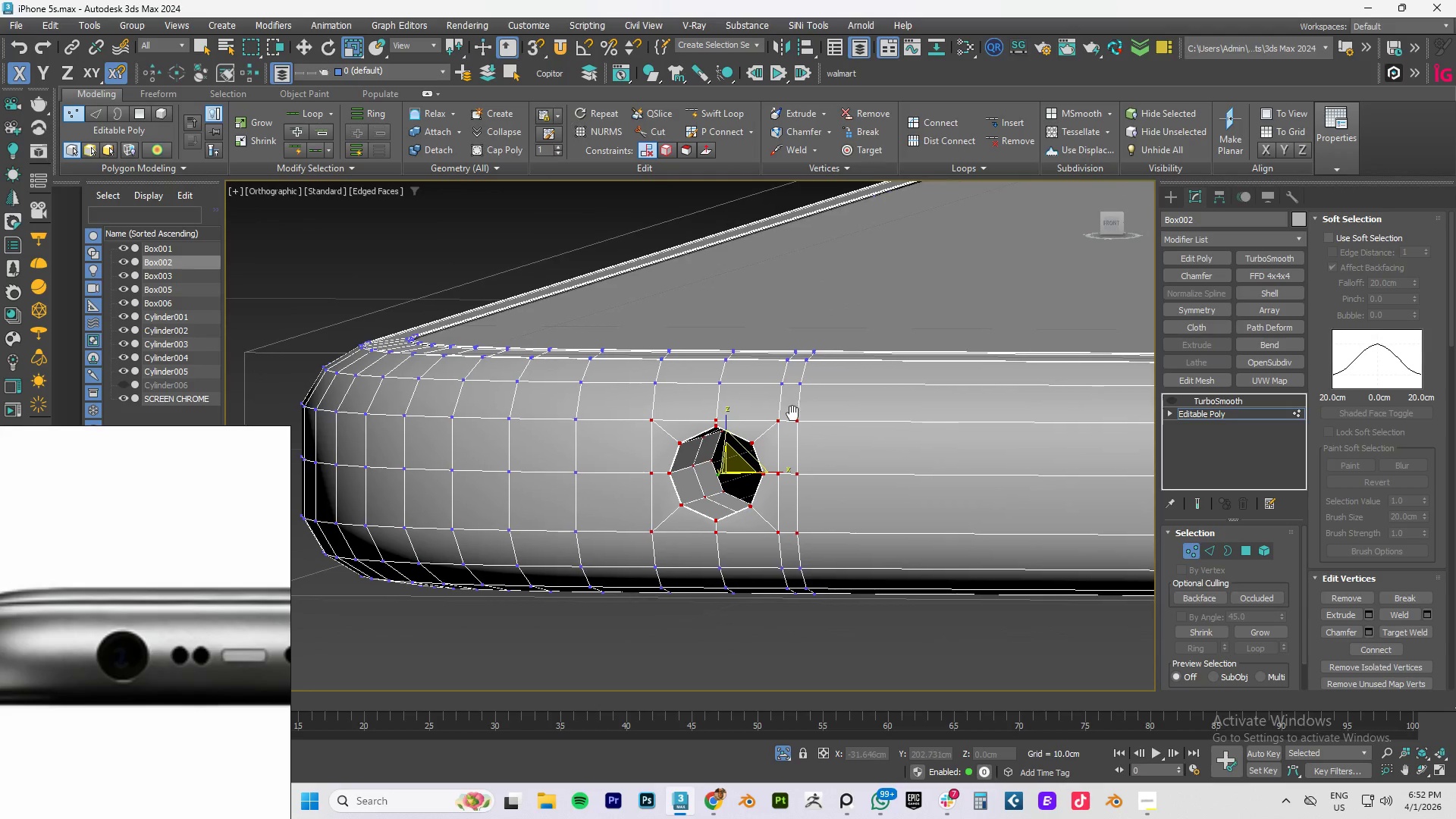 
hold_key(key=AltLeft, duration=0.56)
 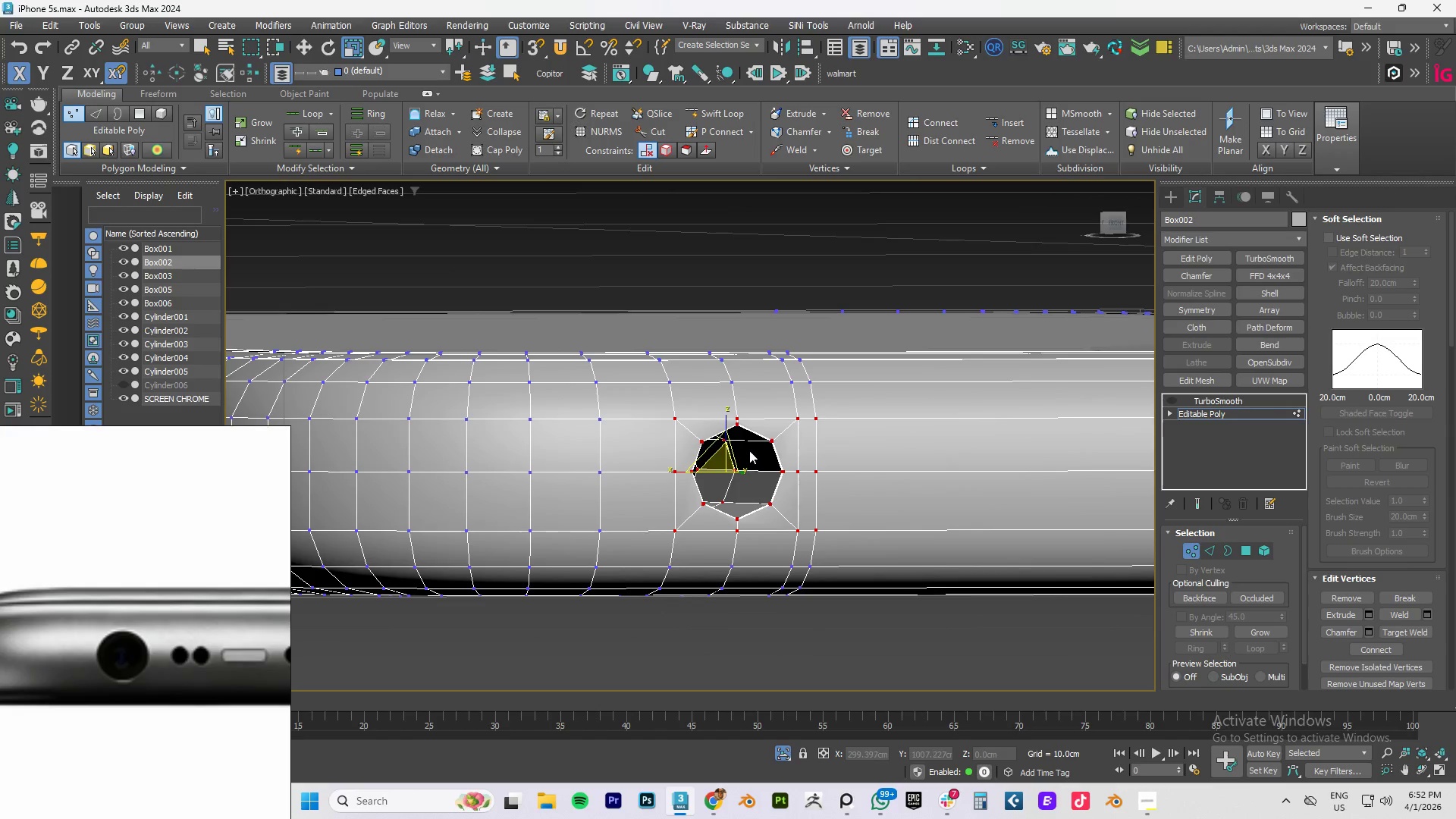 
hold_key(key=AltLeft, duration=0.55)
 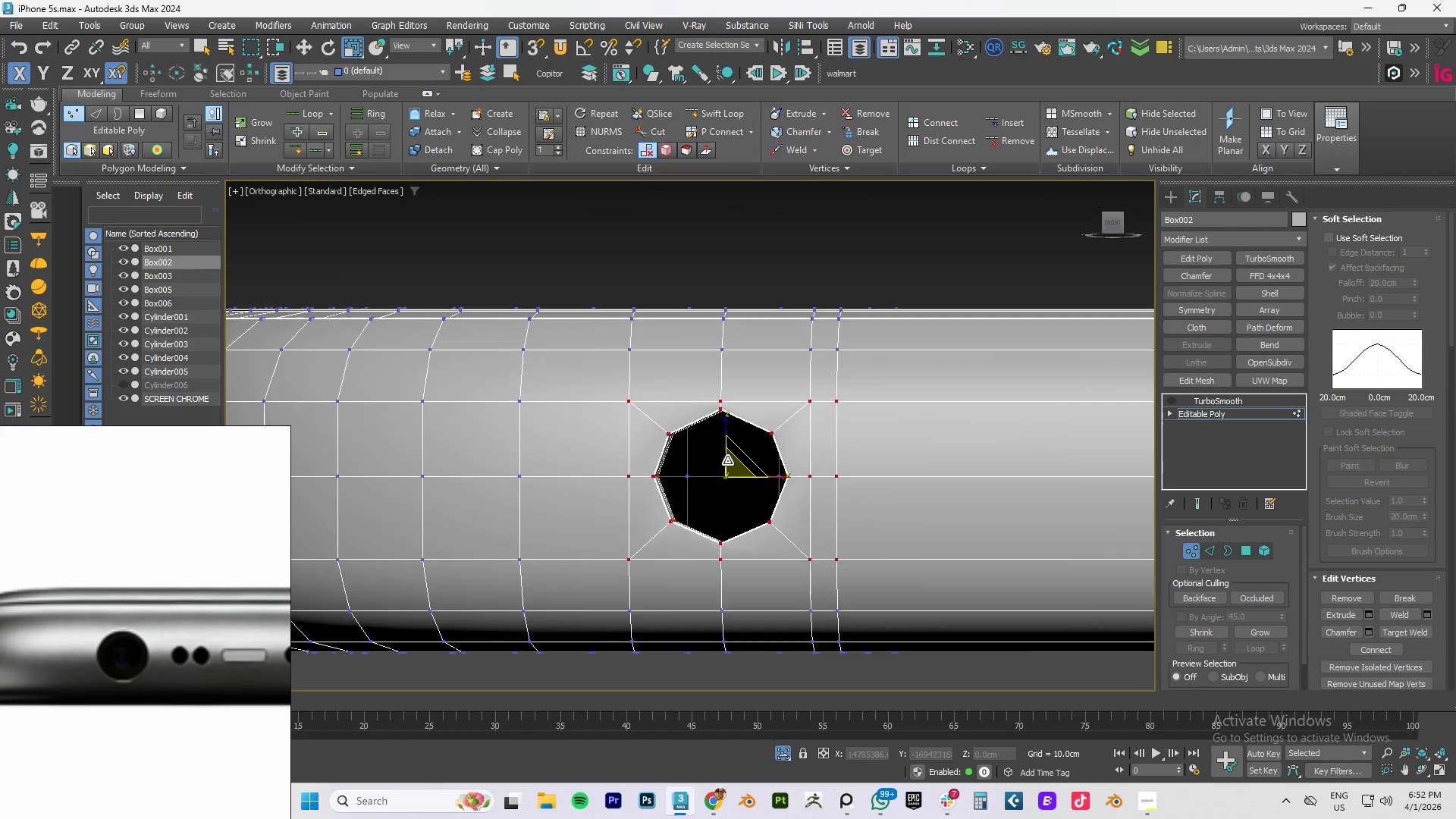 
scroll: coordinate [727, 459], scroll_direction: up, amount: 1.0
 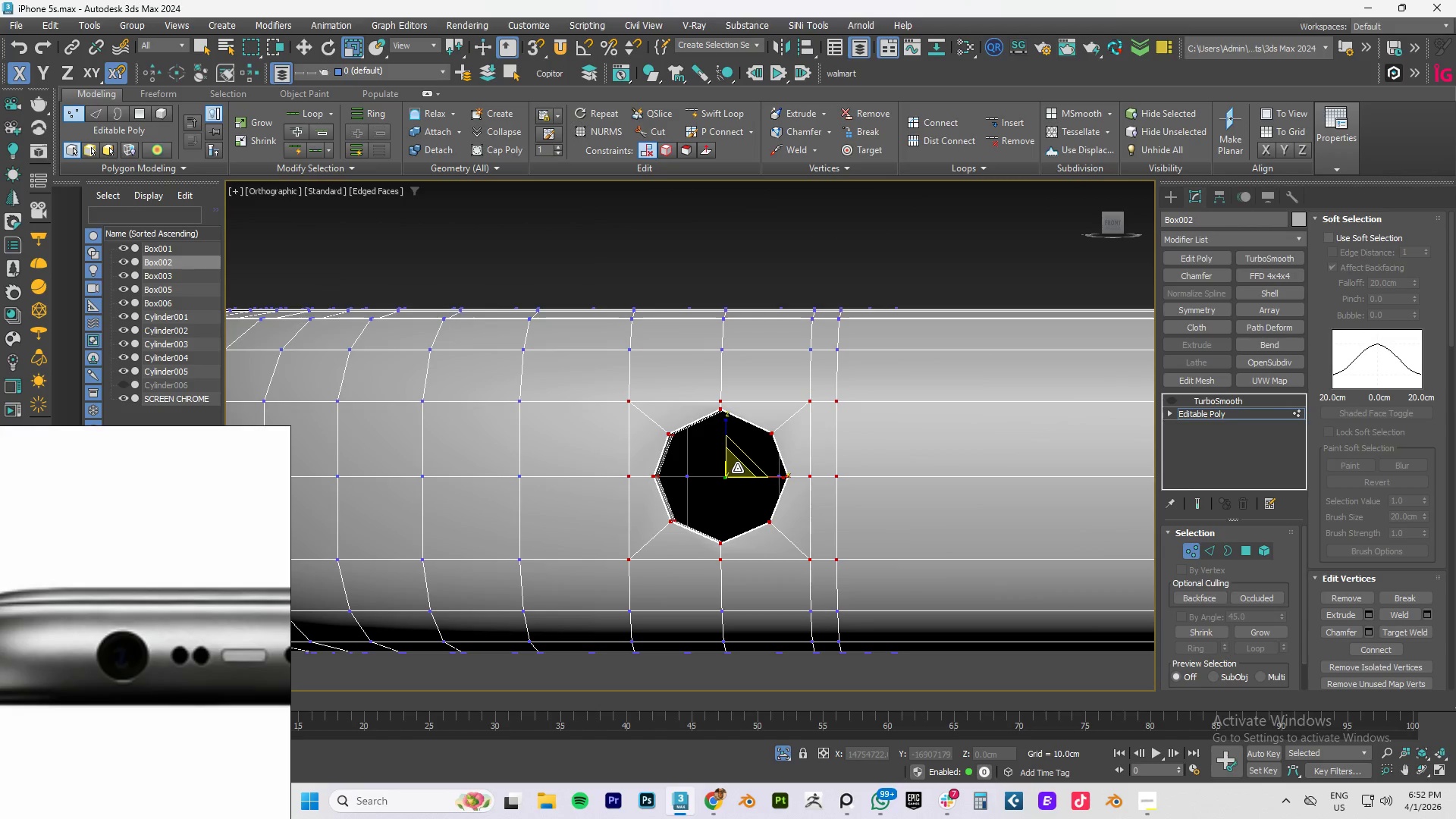 
left_click_drag(start_coordinate=[737, 468], to_coordinate=[742, 460])
 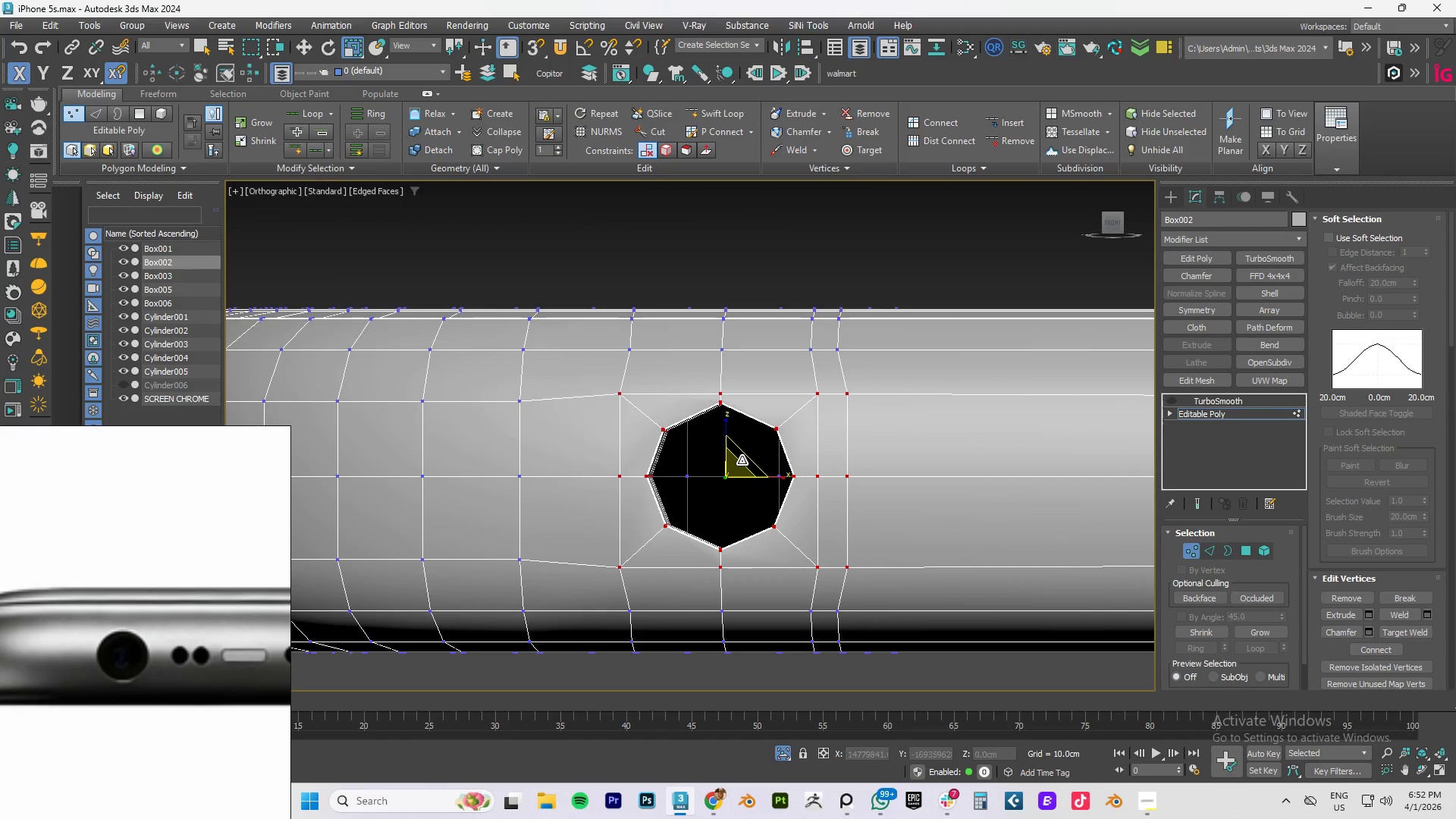 
key(Control+Z)
 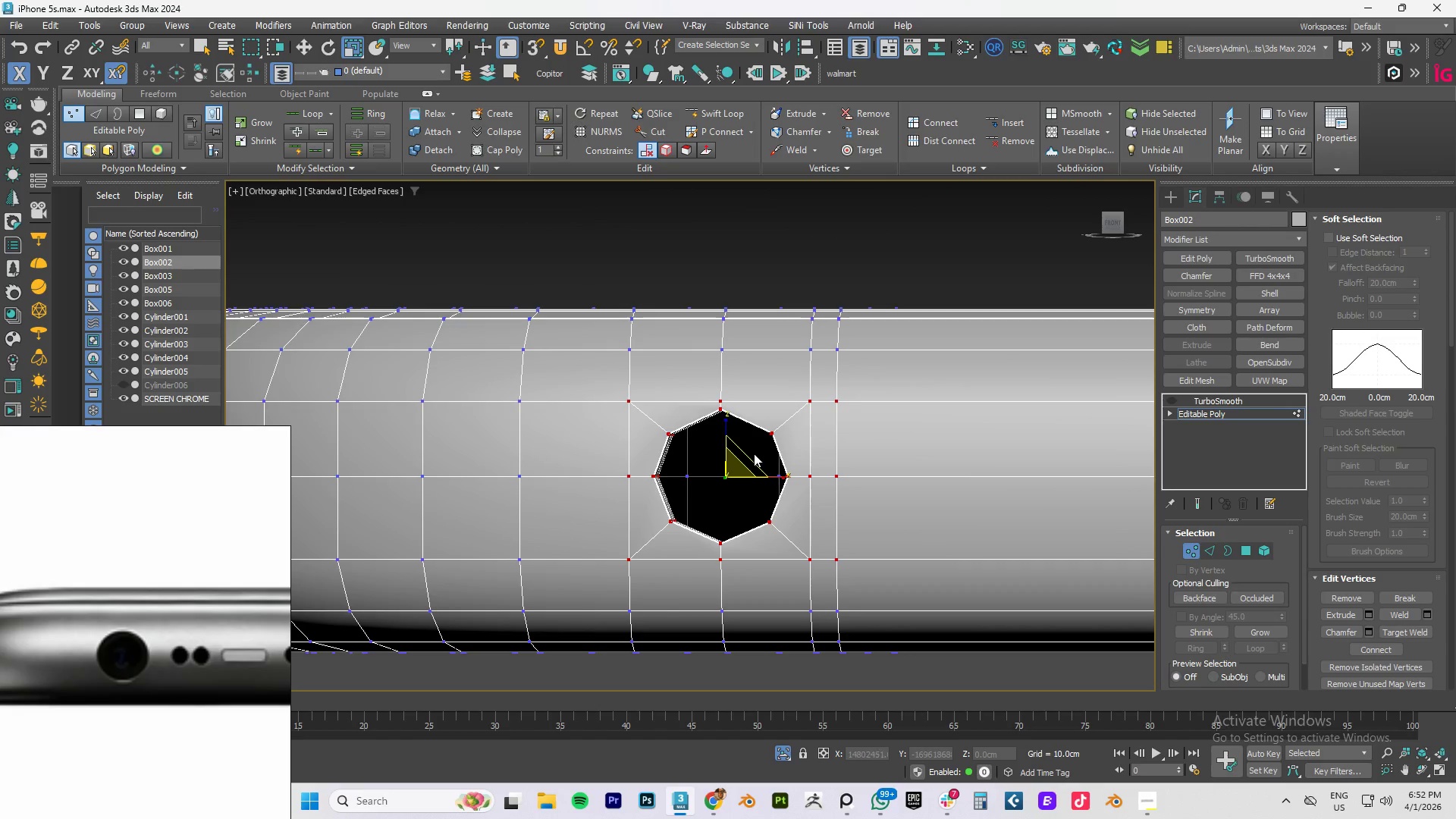 
left_click_drag(start_coordinate=[745, 456], to_coordinate=[752, 447])
 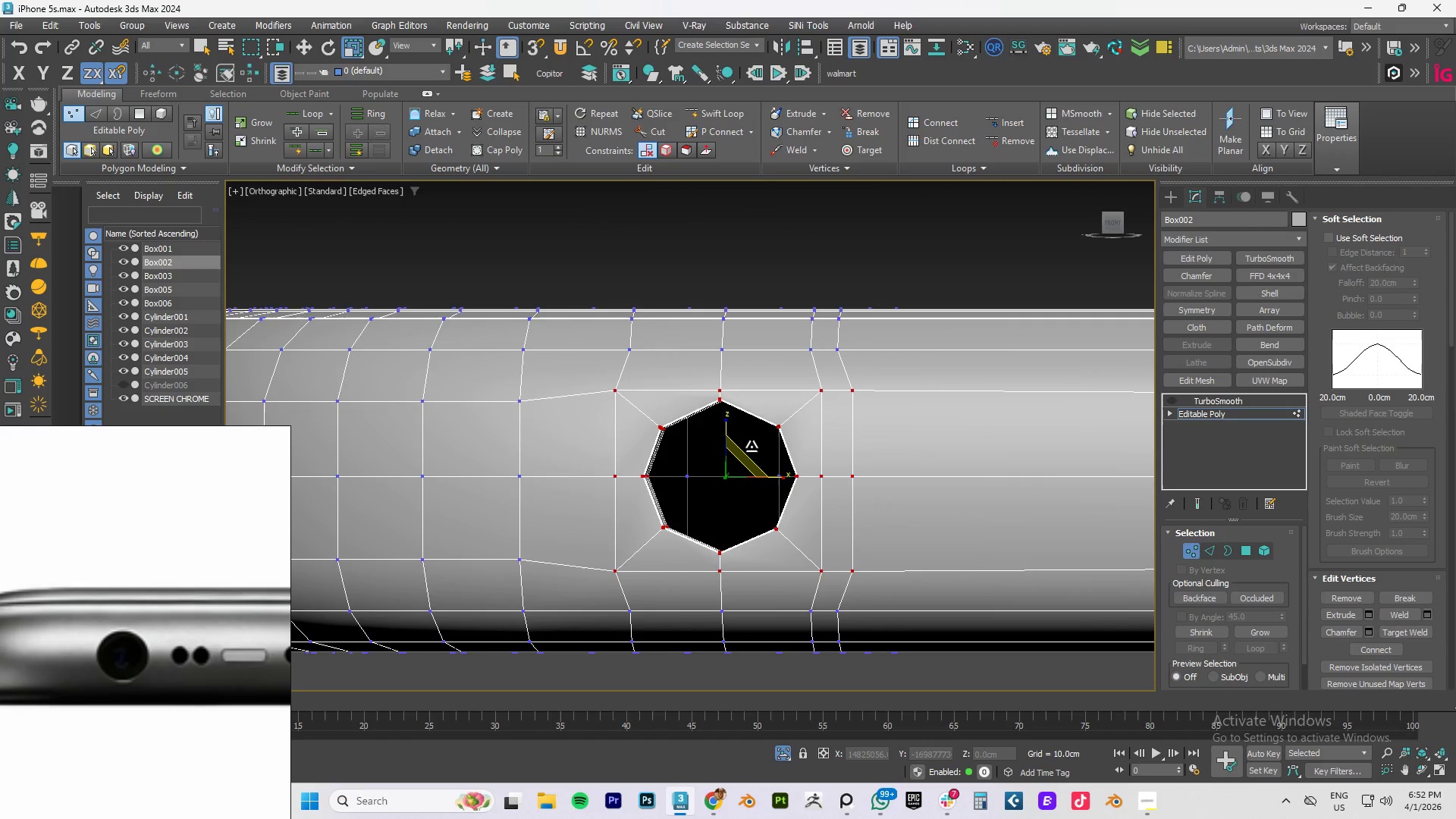 
key(Control+Z)
 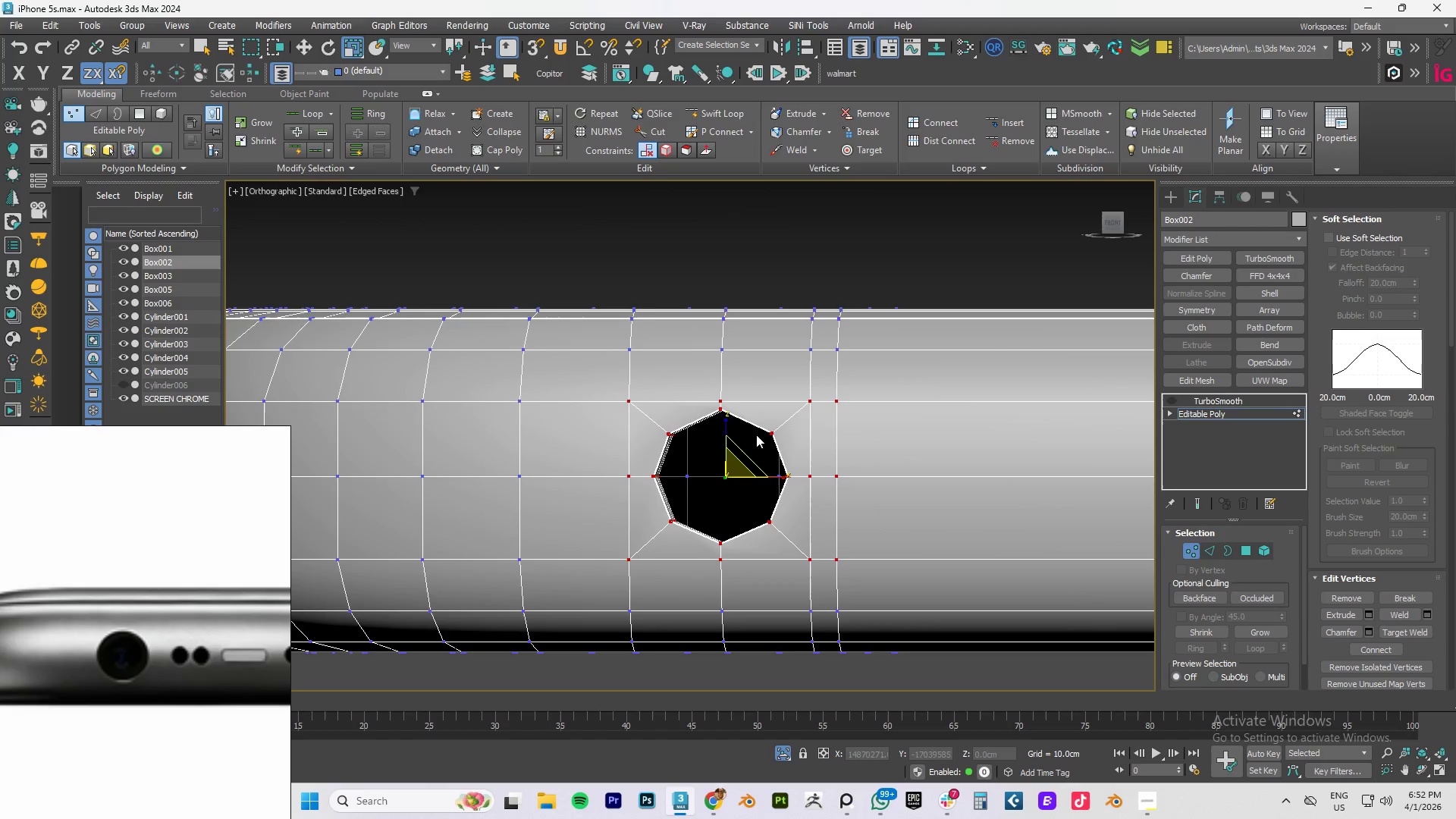 
left_click_drag(start_coordinate=[730, 429], to_coordinate=[734, 422])
 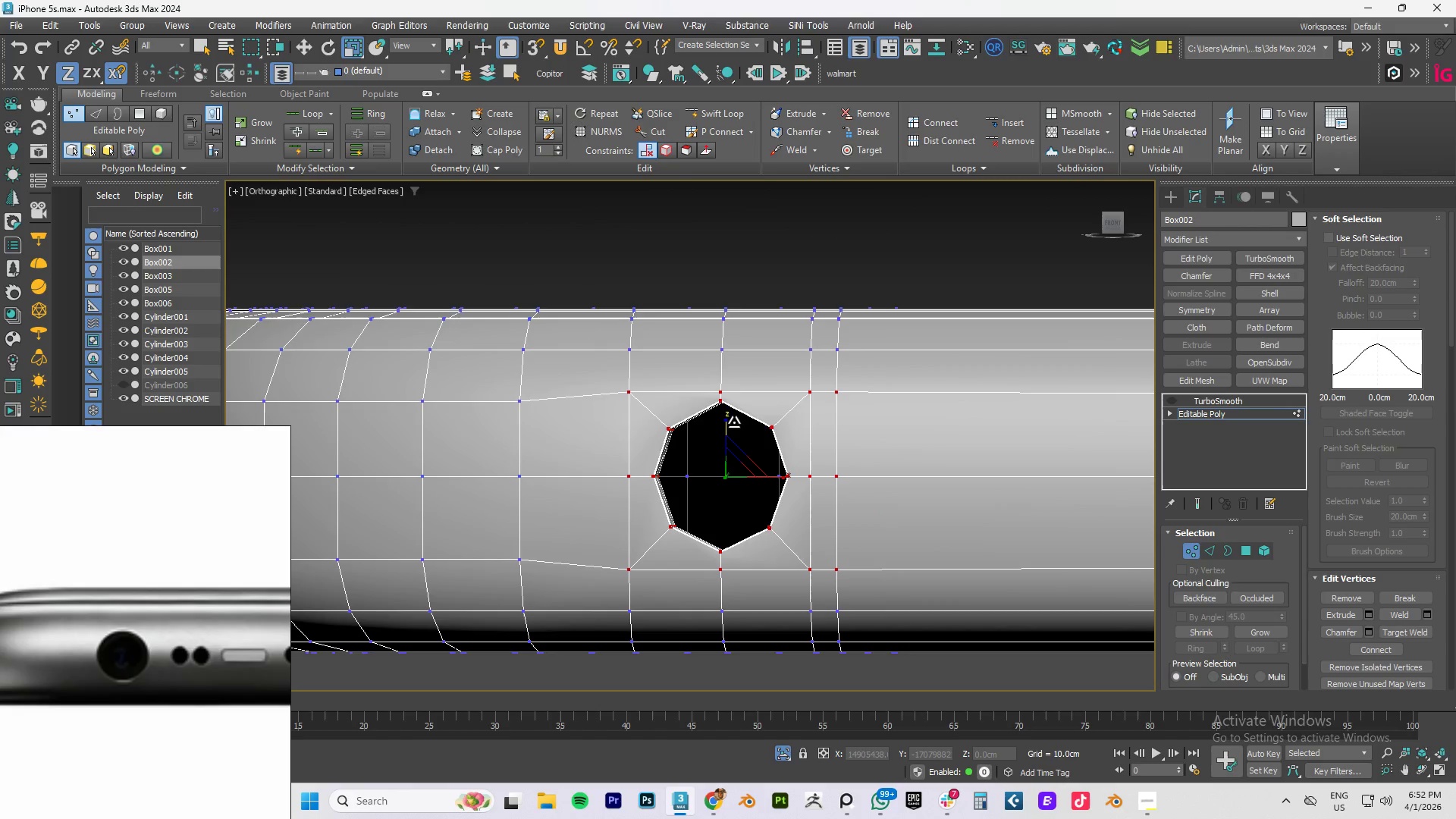 
key(Control+Z)
 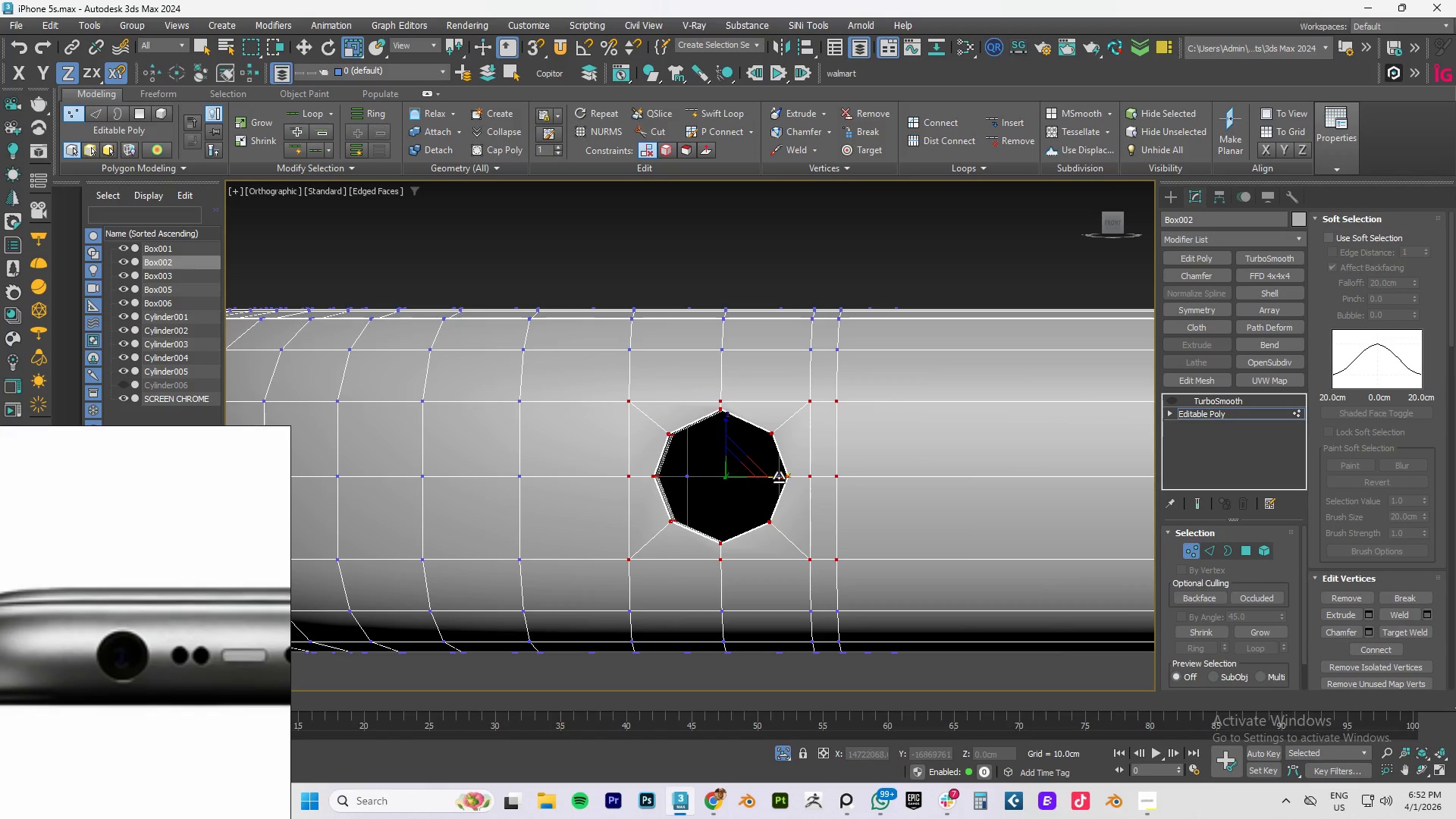 
left_click_drag(start_coordinate=[781, 478], to_coordinate=[790, 475])
 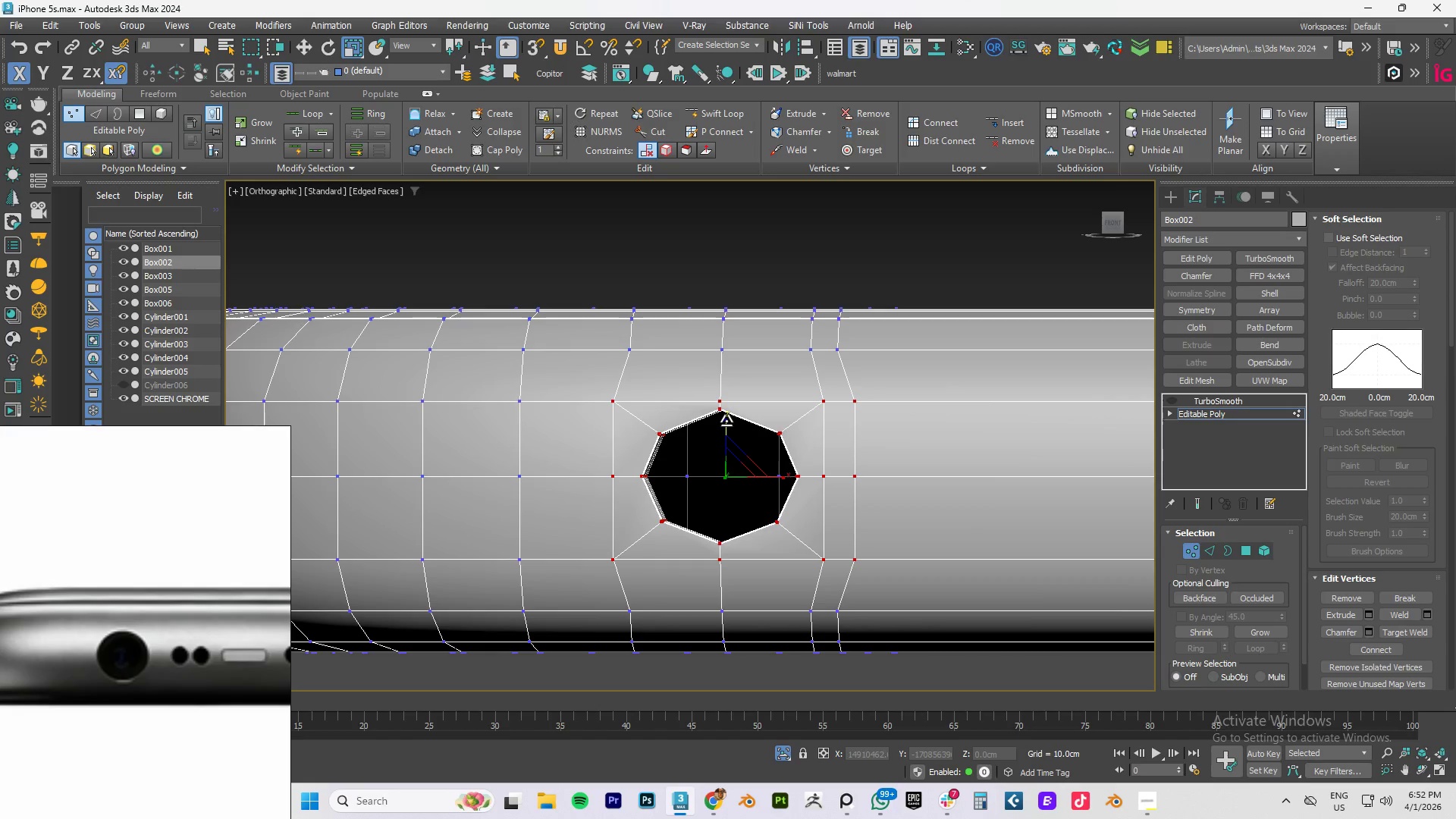 
left_click_drag(start_coordinate=[726, 421], to_coordinate=[729, 410])
 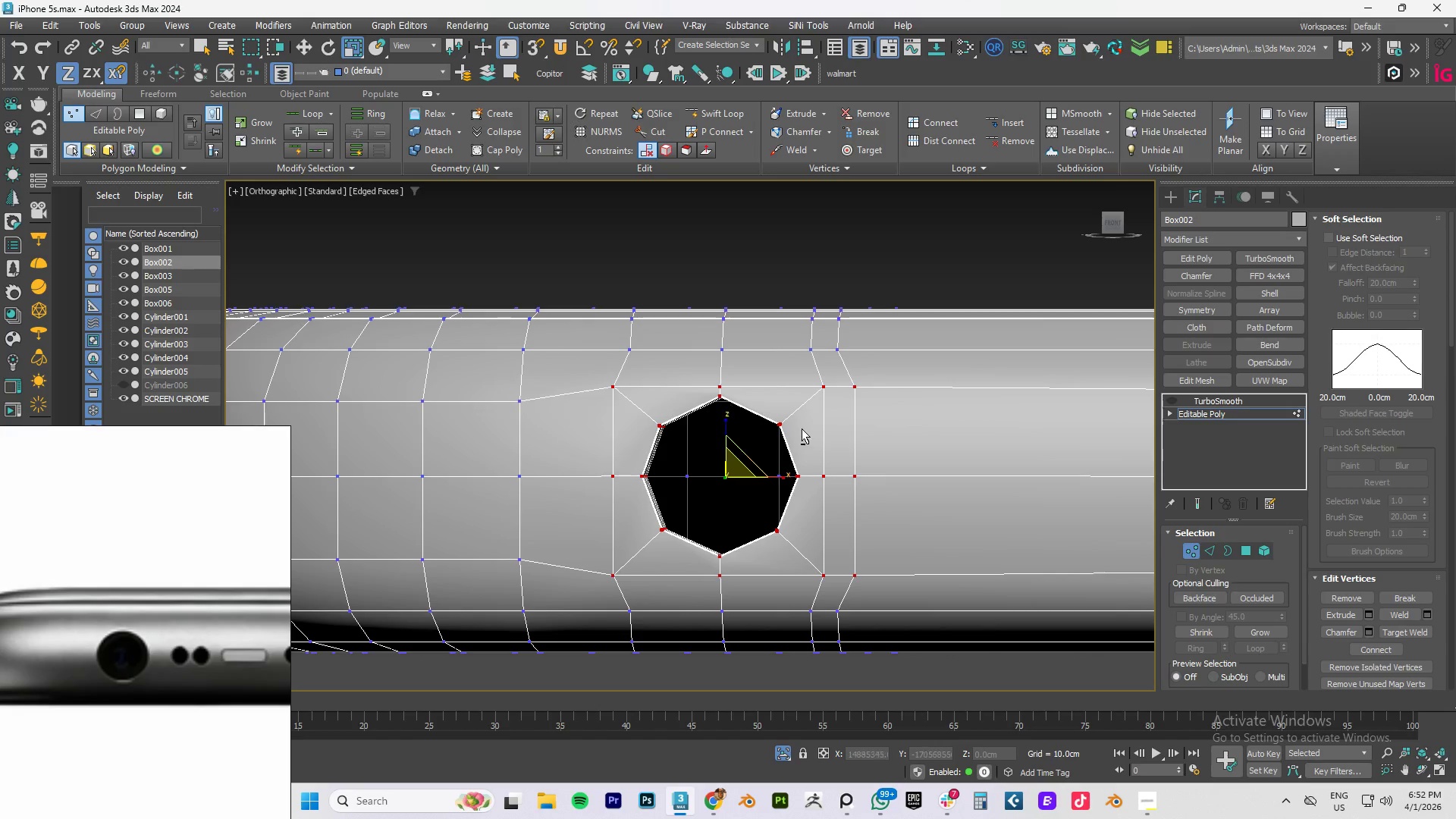 
hold_key(key=AltLeft, duration=1.5)
 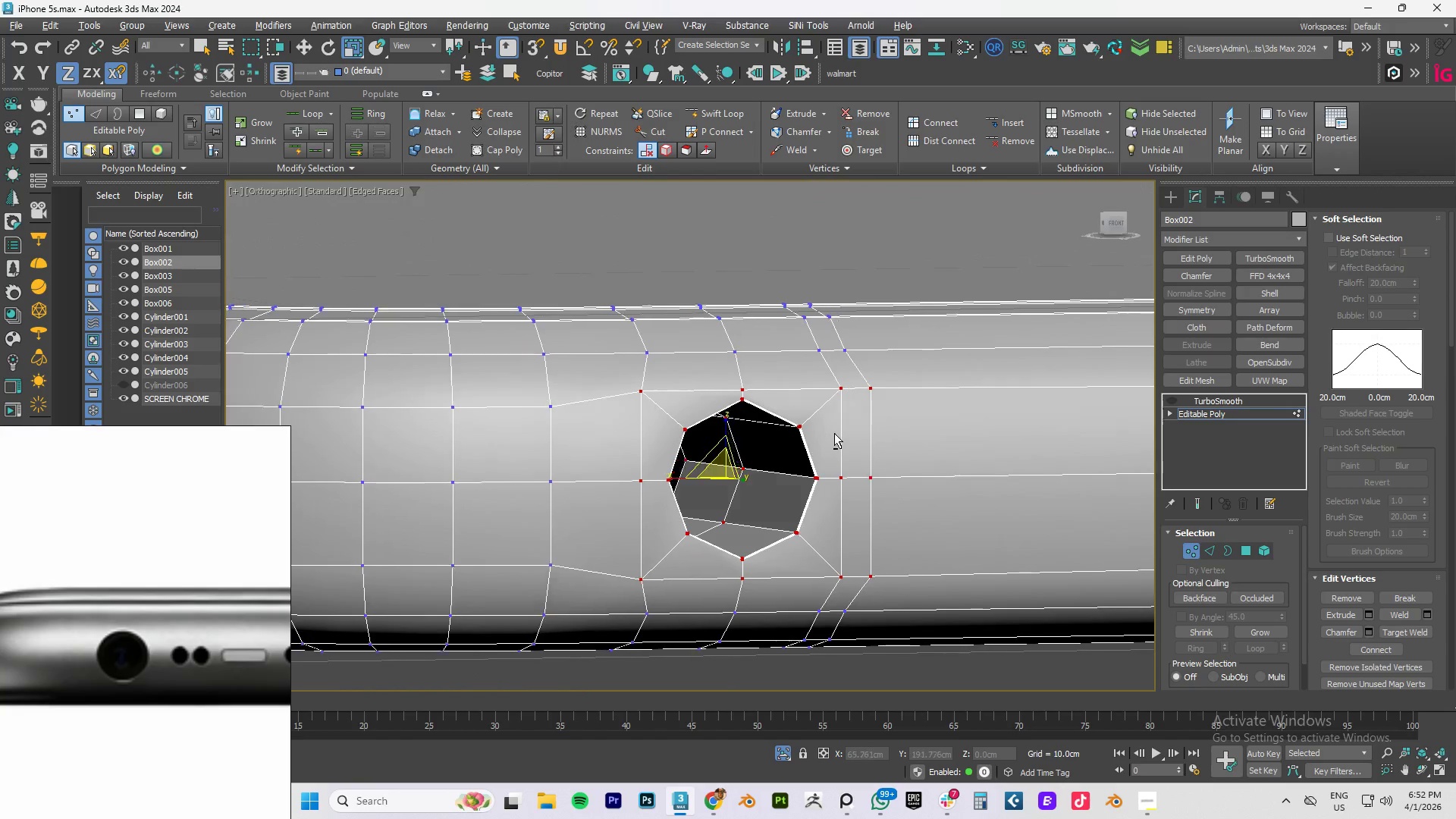 
hold_key(key=AltLeft, duration=1.08)
 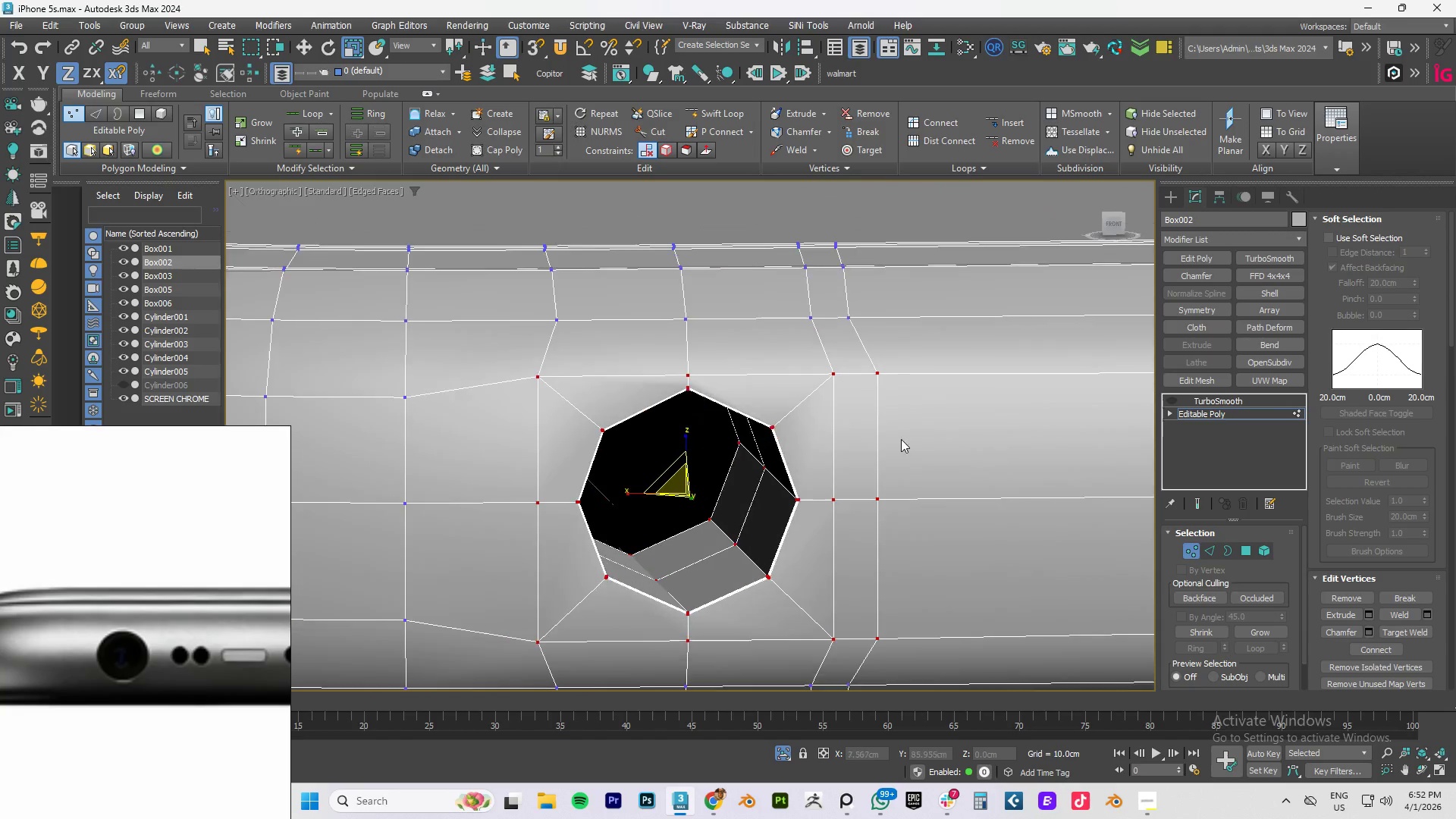 
scroll: coordinate [823, 439], scroll_direction: up, amount: 1.0
 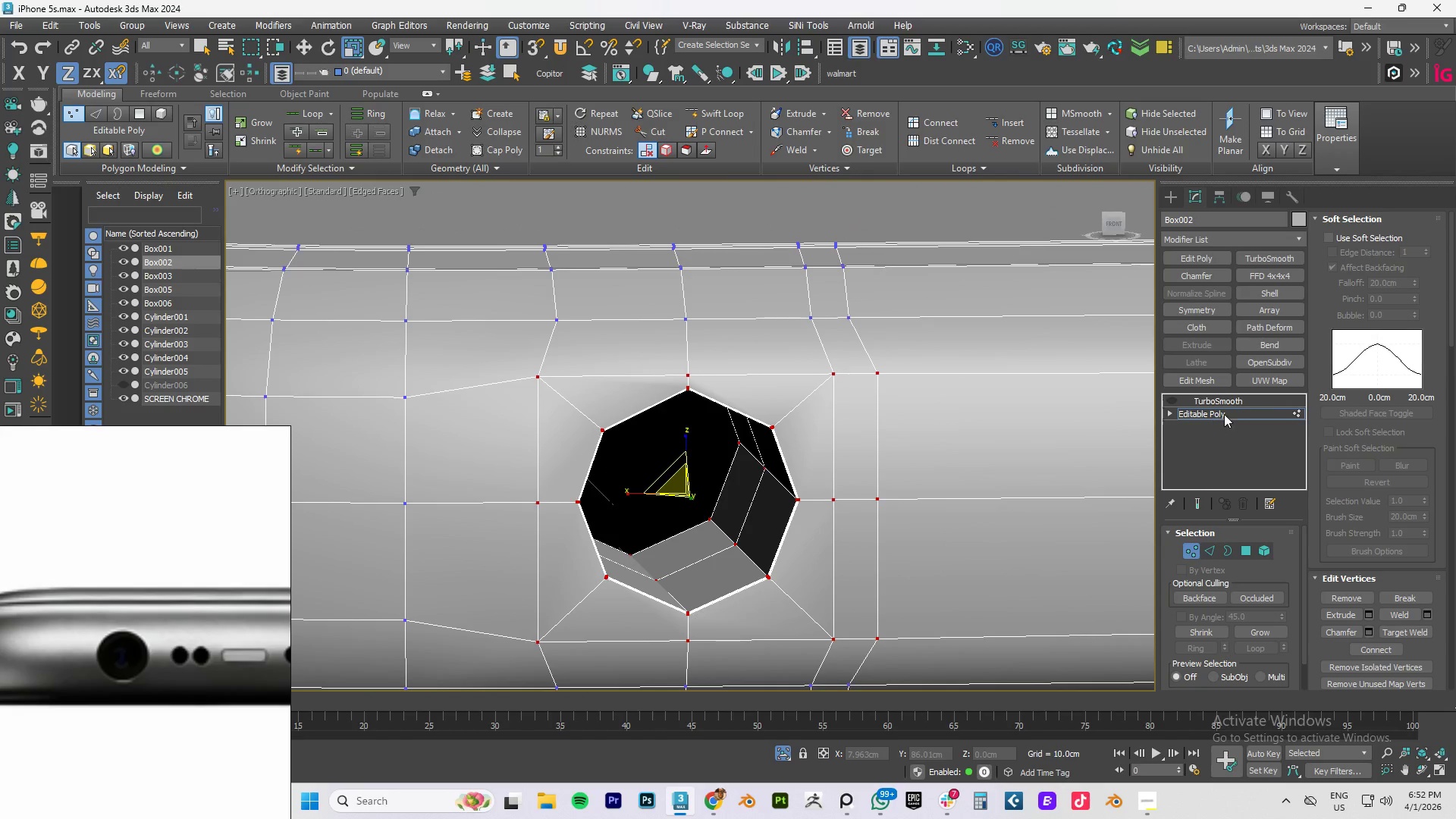 
left_click([1224, 414])
 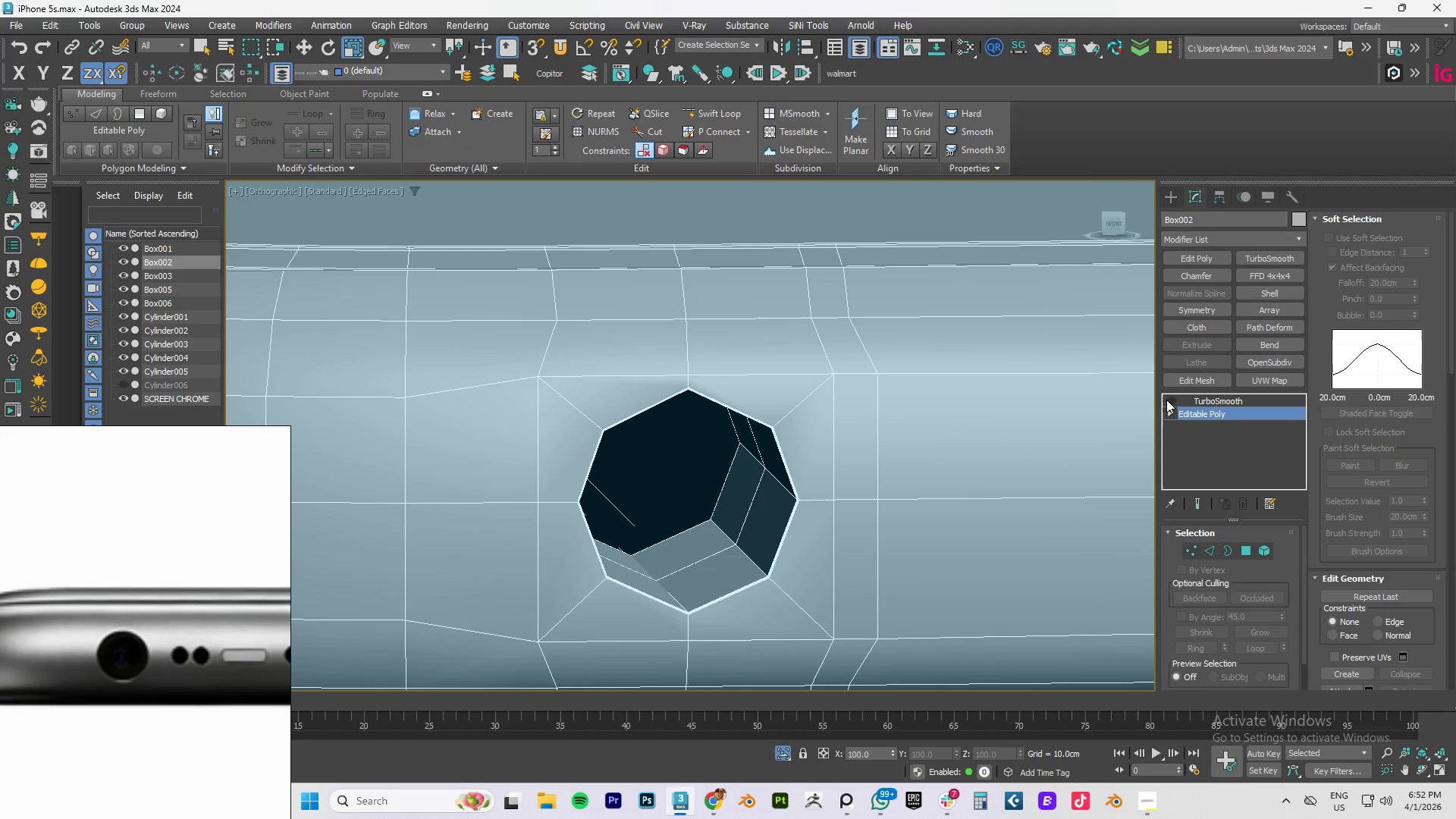 
left_click([1169, 399])
 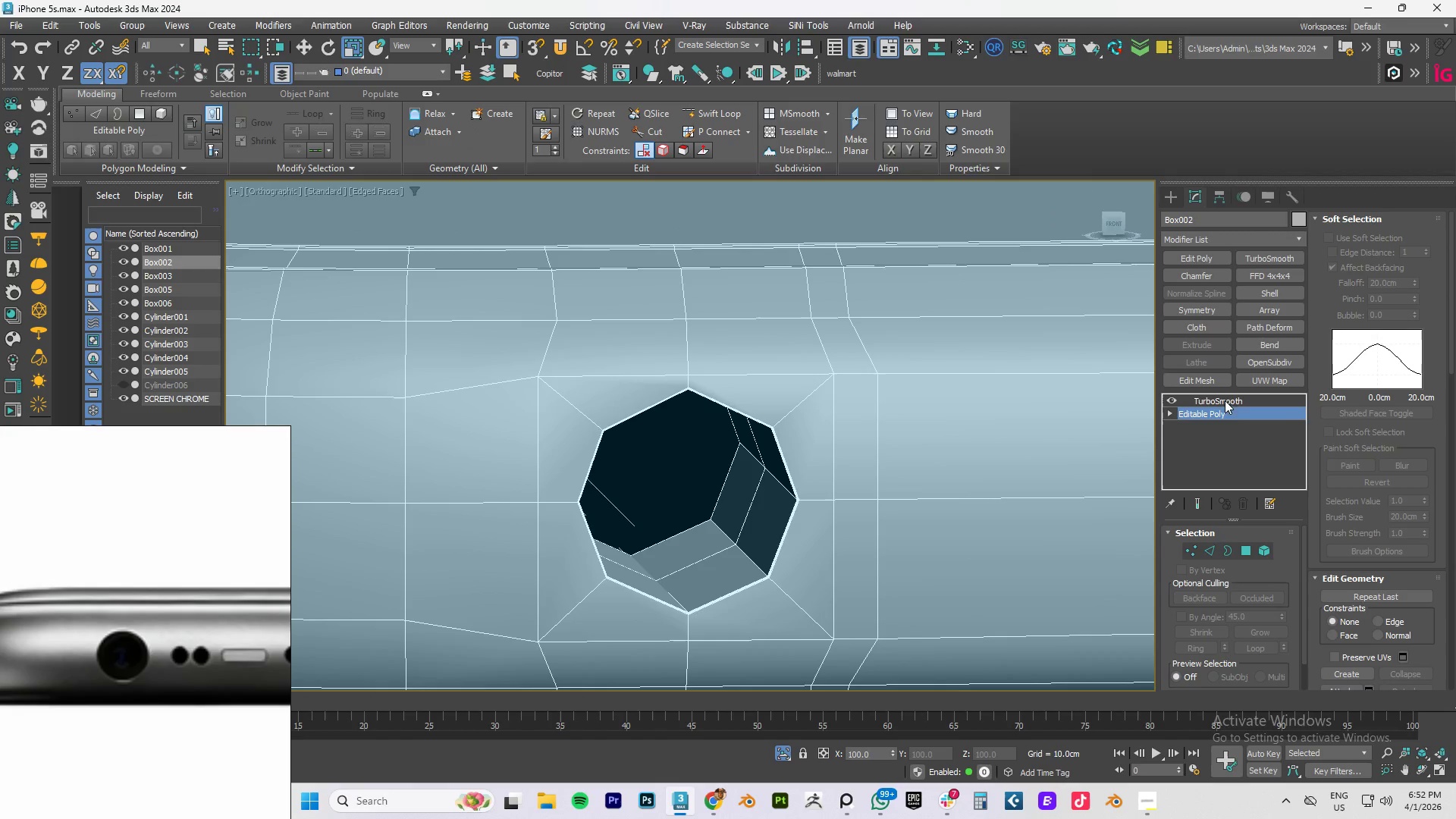 
left_click([1233, 397])
 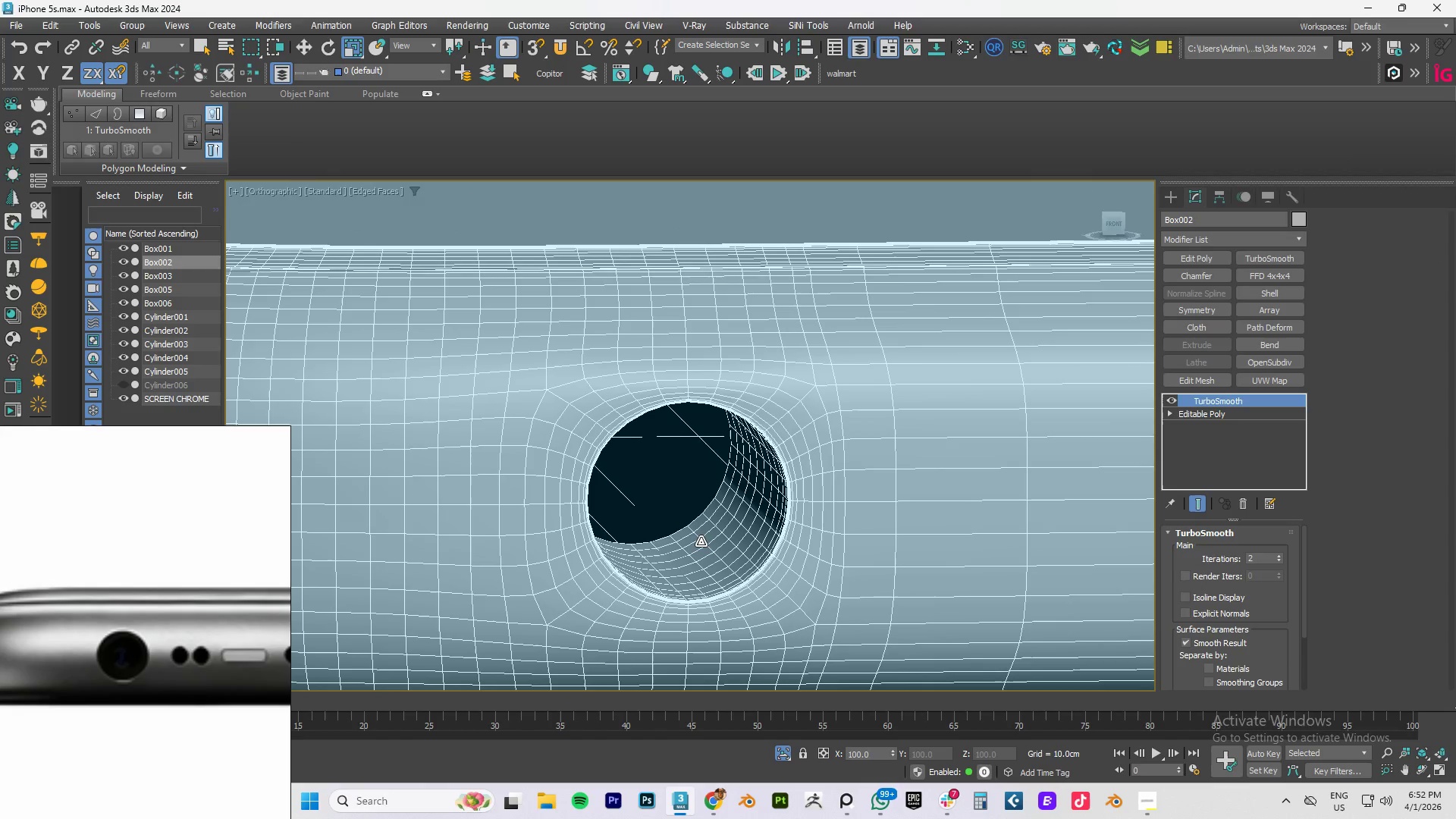 
key(F4)
 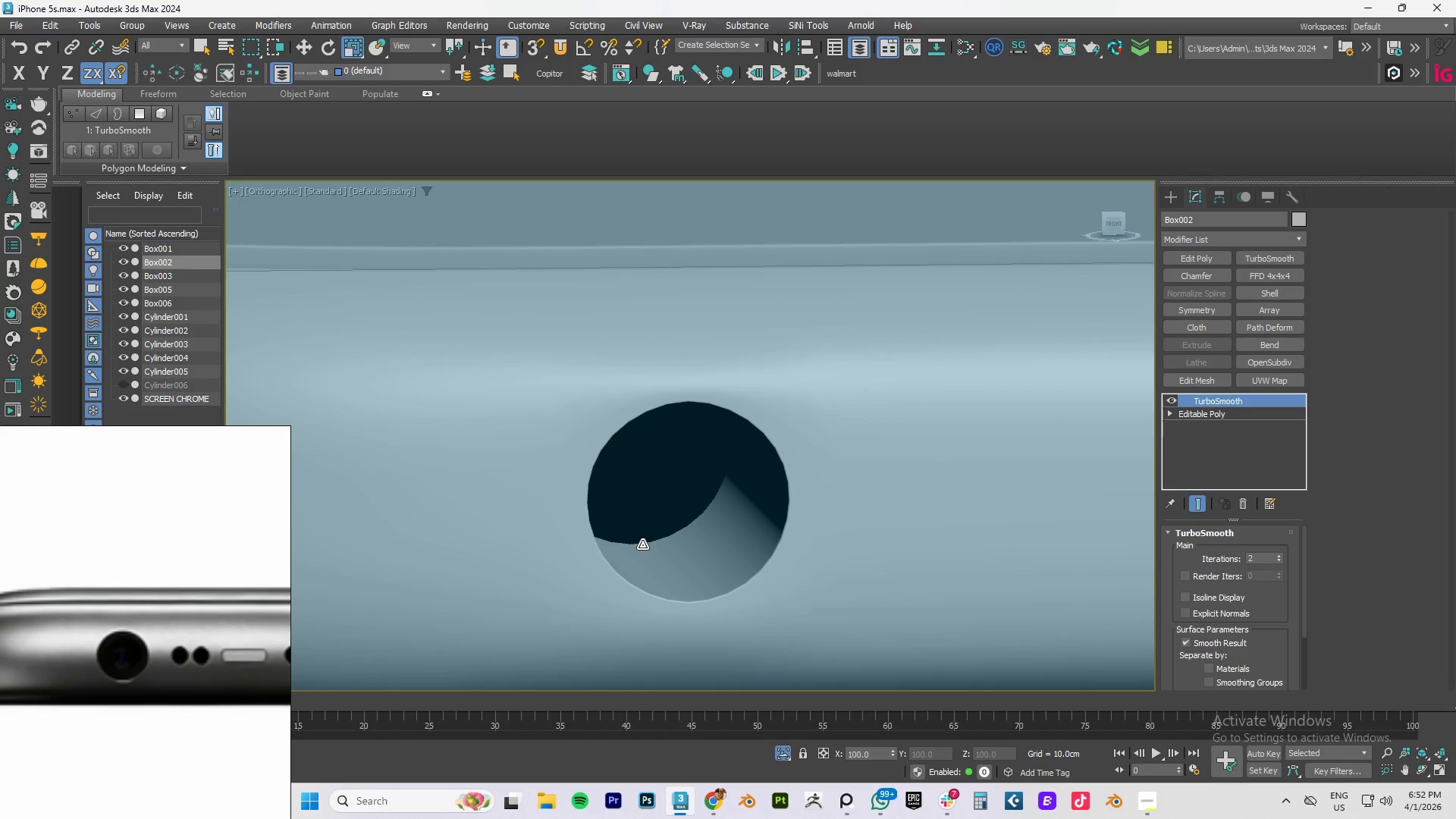 
hold_key(key=AltLeft, duration=0.58)
 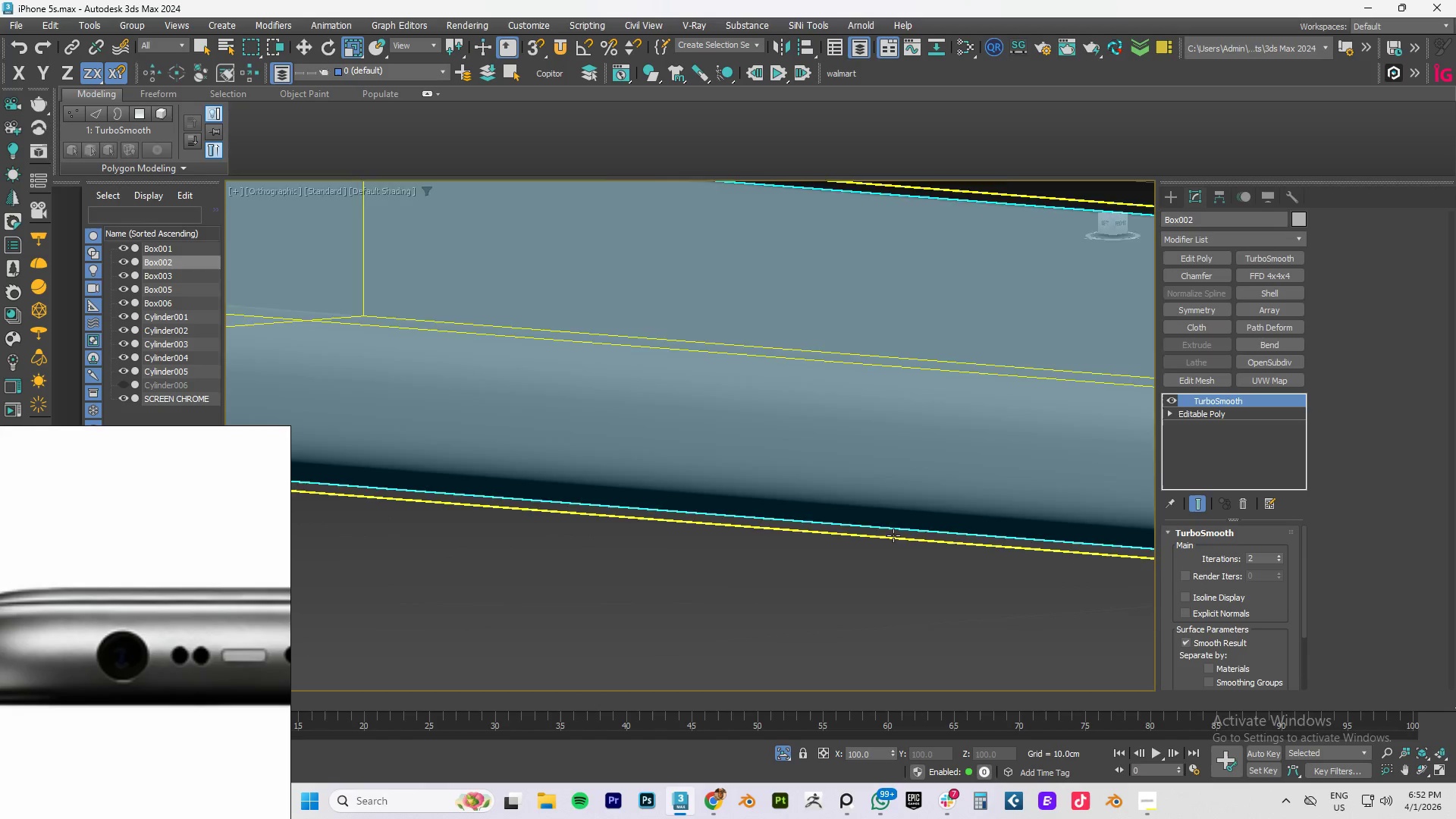 
scroll: coordinate [845, 537], scroll_direction: down, amount: 6.0
 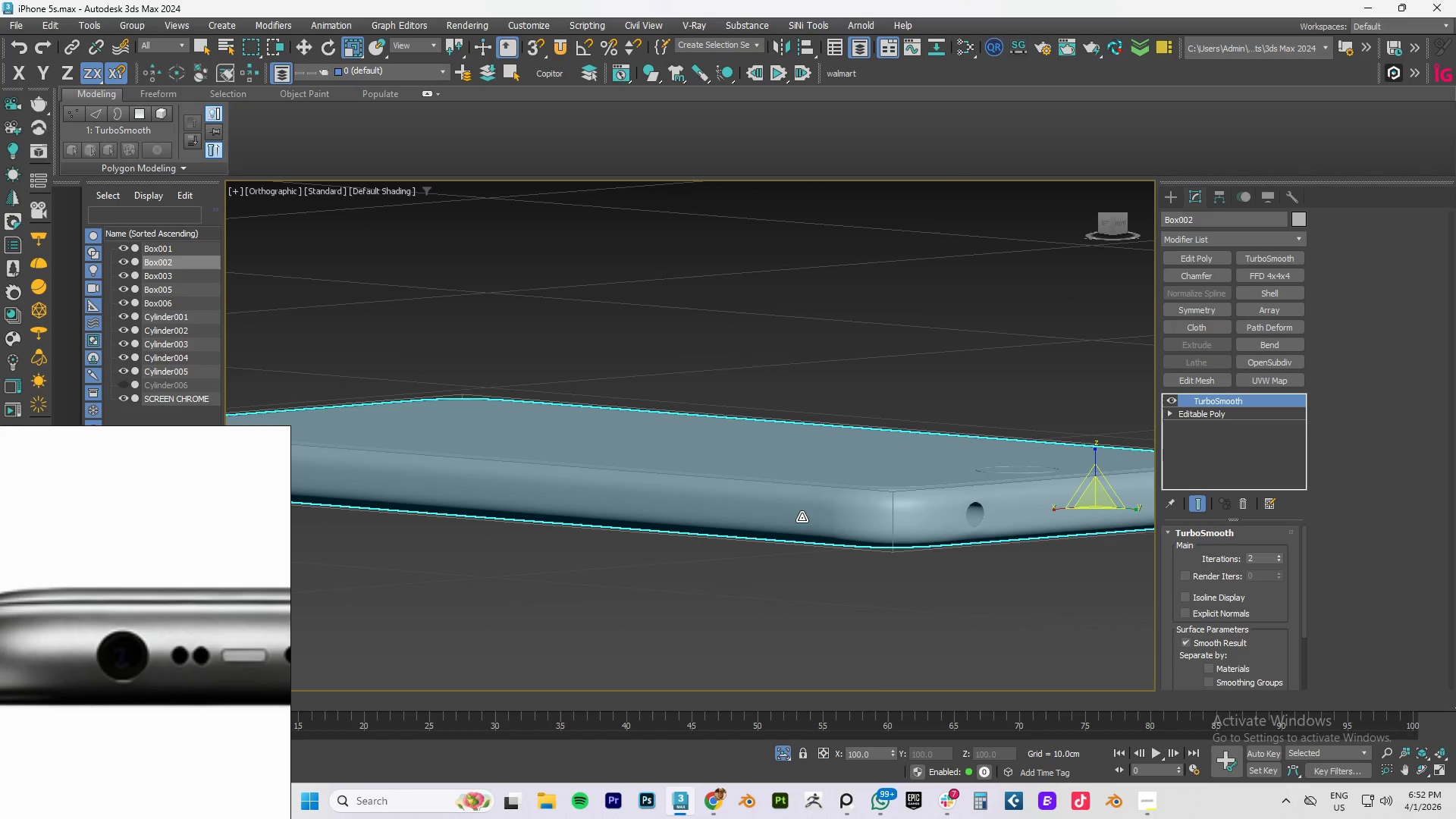 
hold_key(key=AltLeft, duration=0.52)
 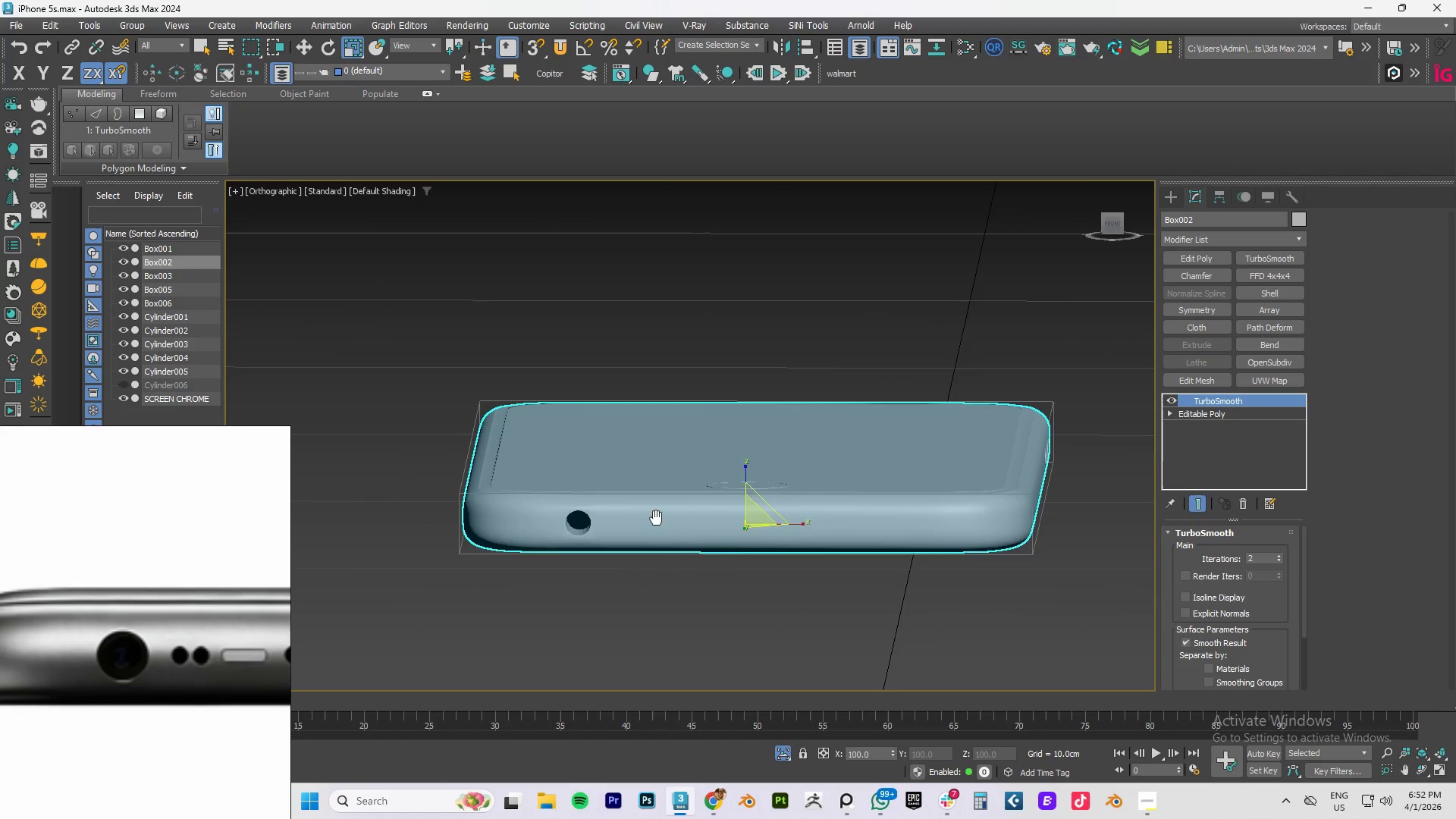 
wait(8.05)
 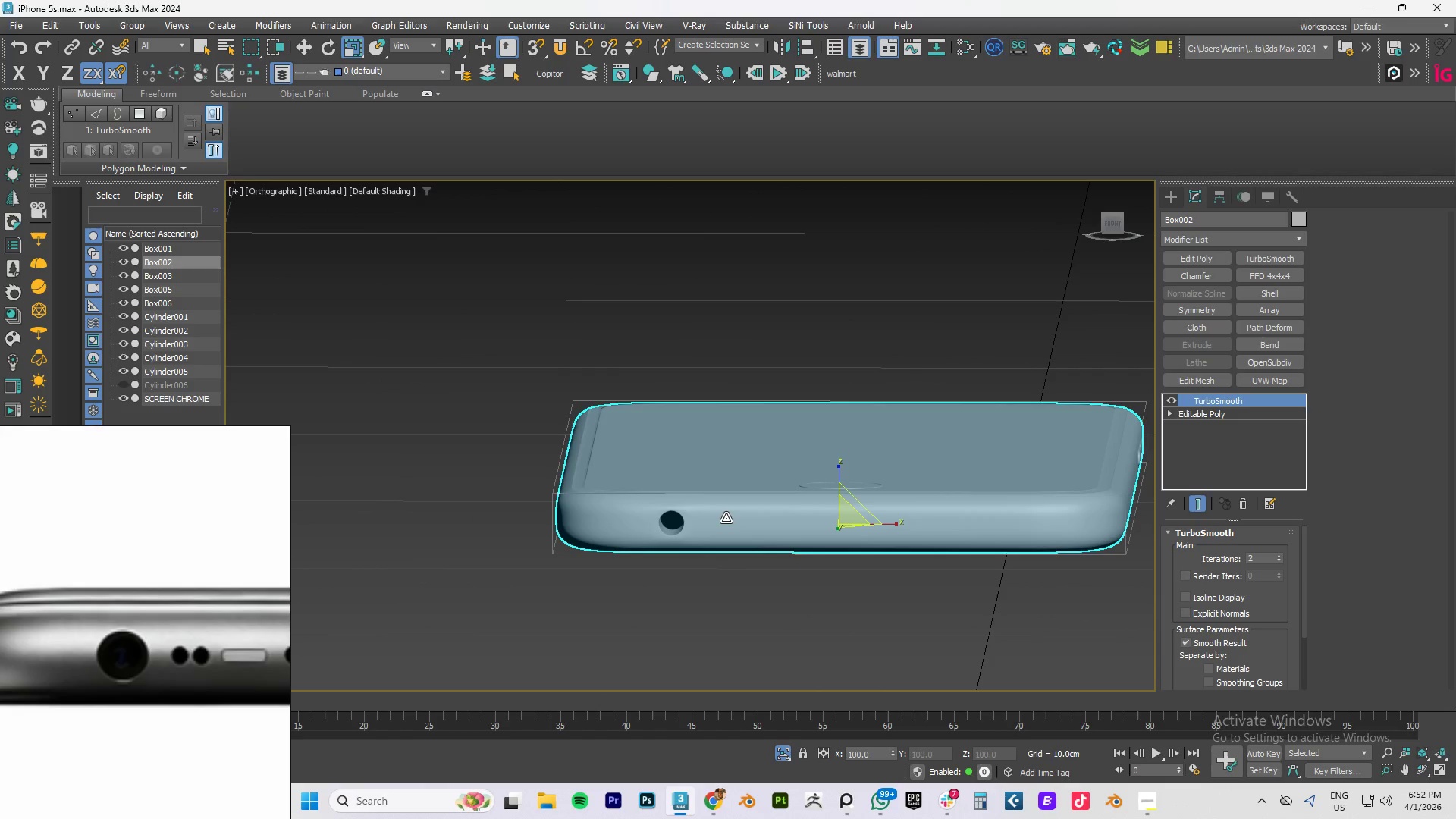 
scroll: coordinate [758, 556], scroll_direction: up, amount: 6.0
 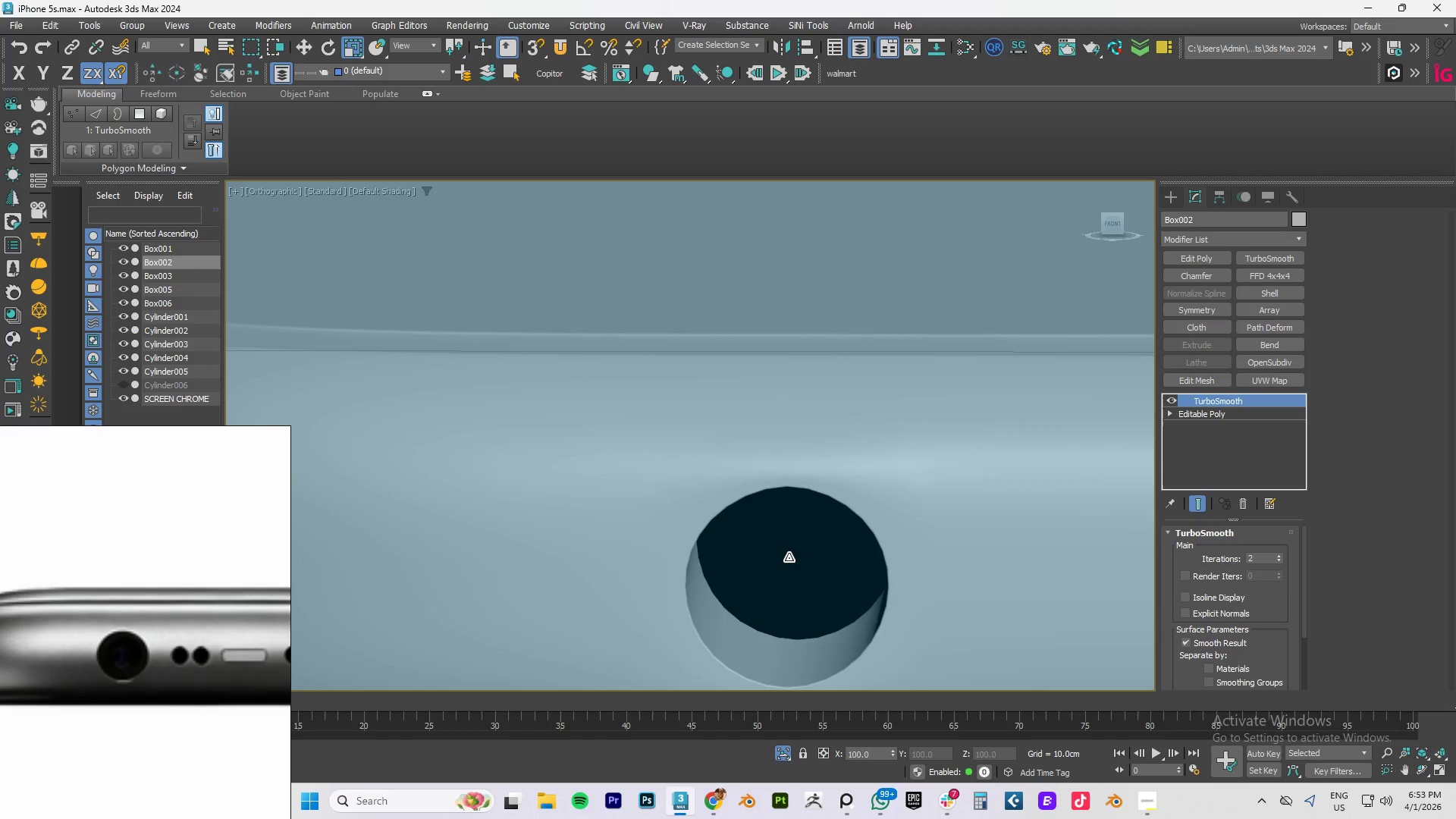 
scroll: coordinate [789, 557], scroll_direction: down, amount: 3.0
 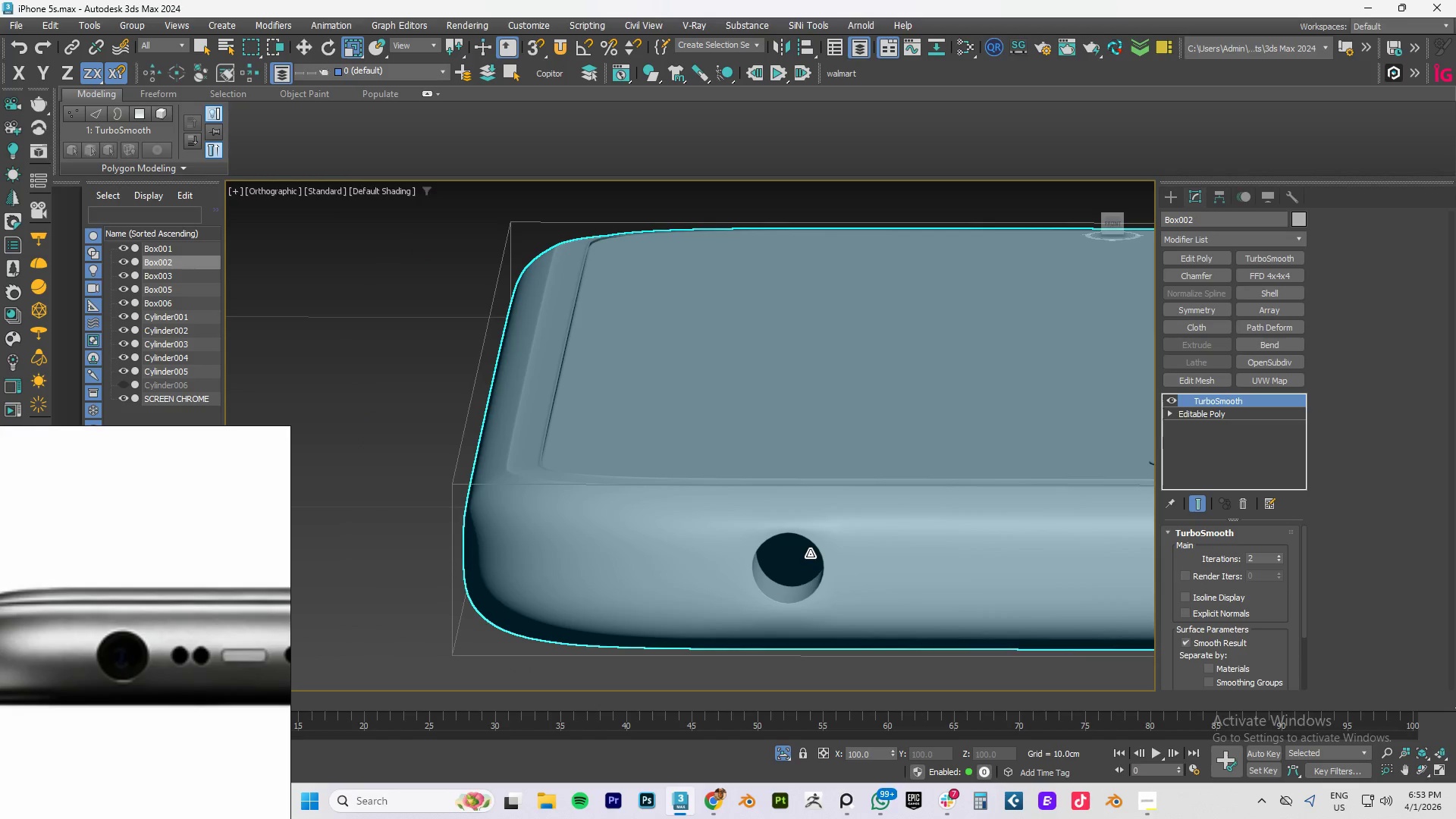 
type(fz)
 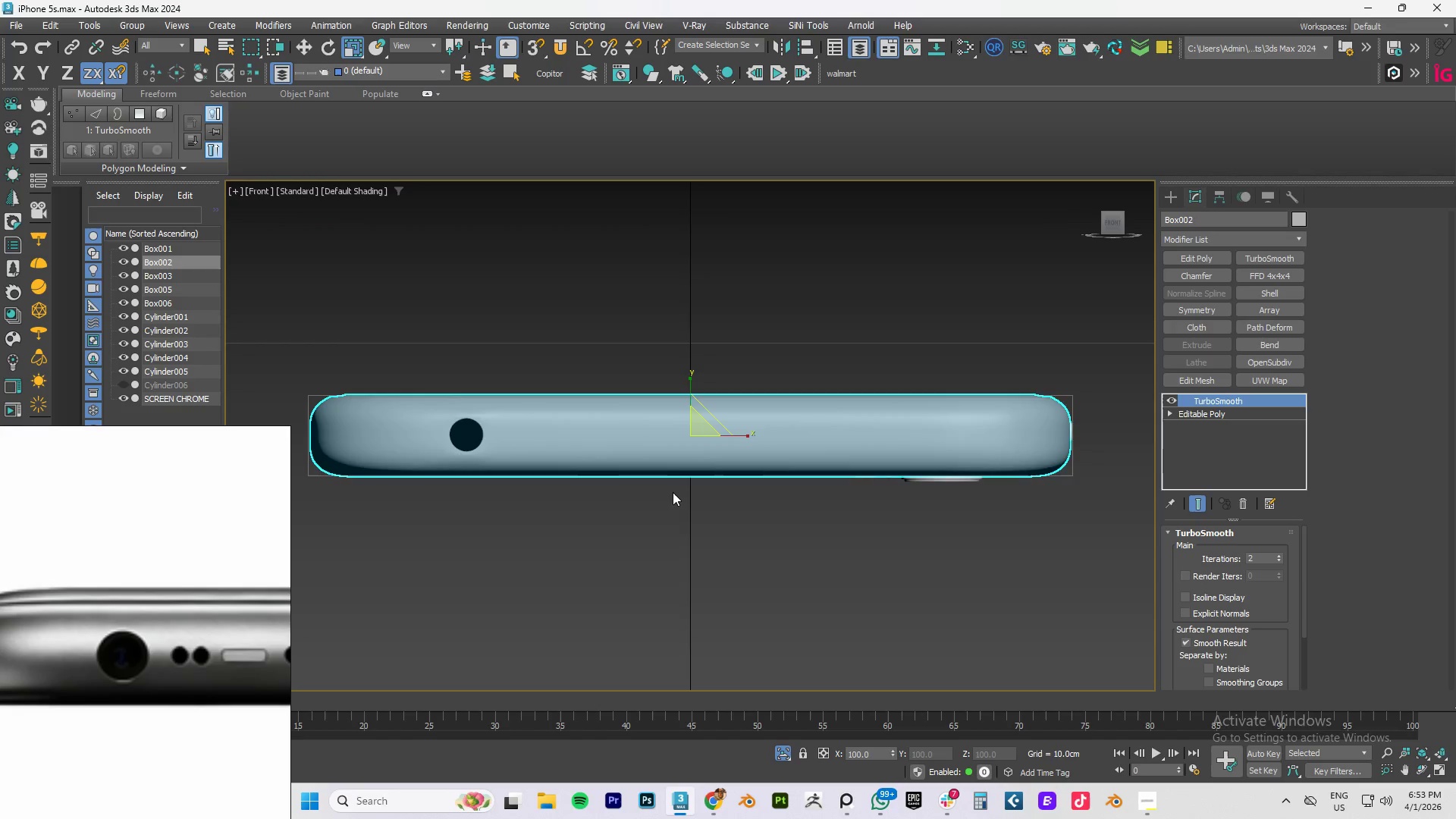 
scroll: coordinate [672, 491], scroll_direction: down, amount: 1.0
 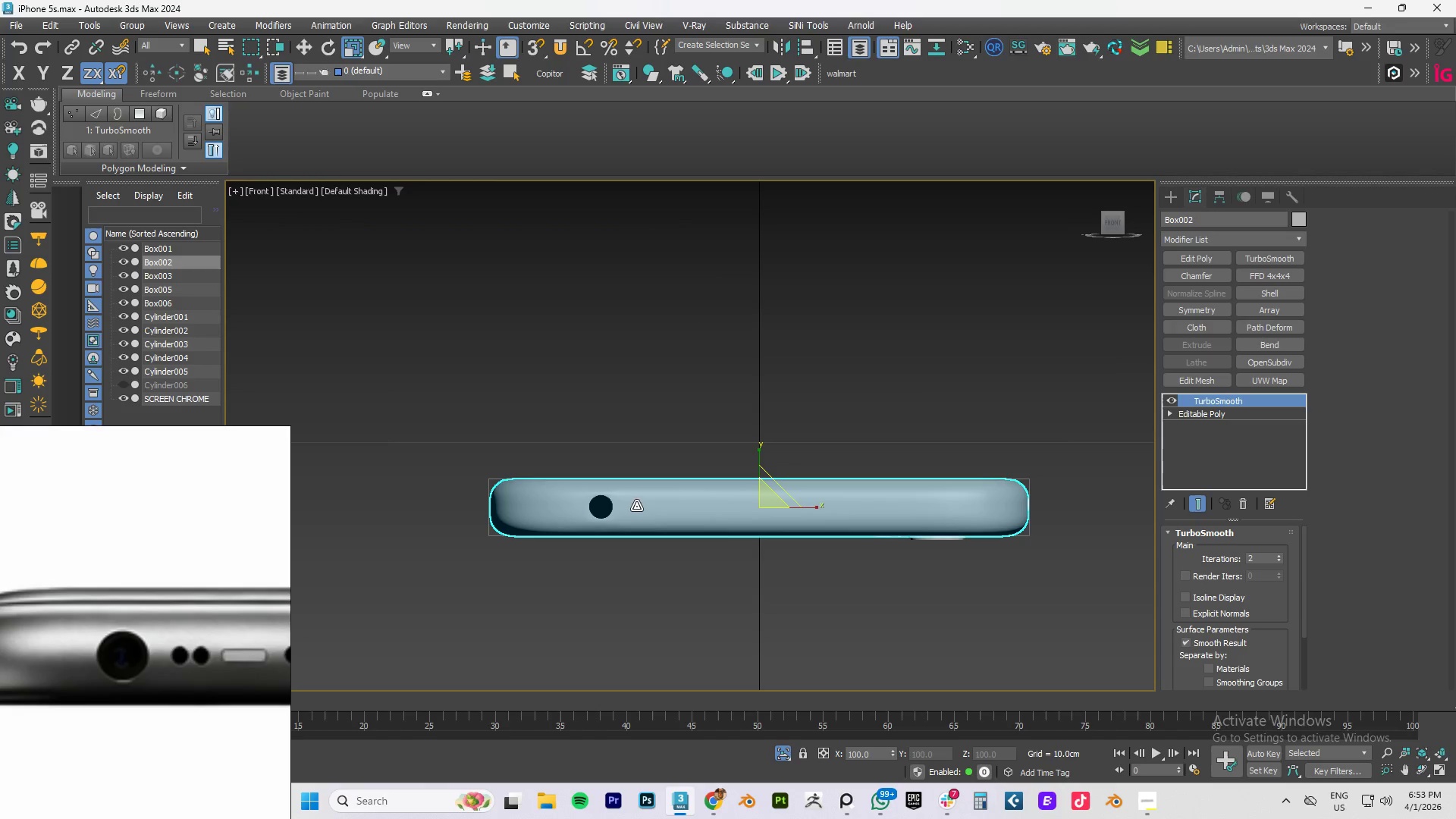 
scroll: coordinate [604, 498], scroll_direction: up, amount: 2.0
 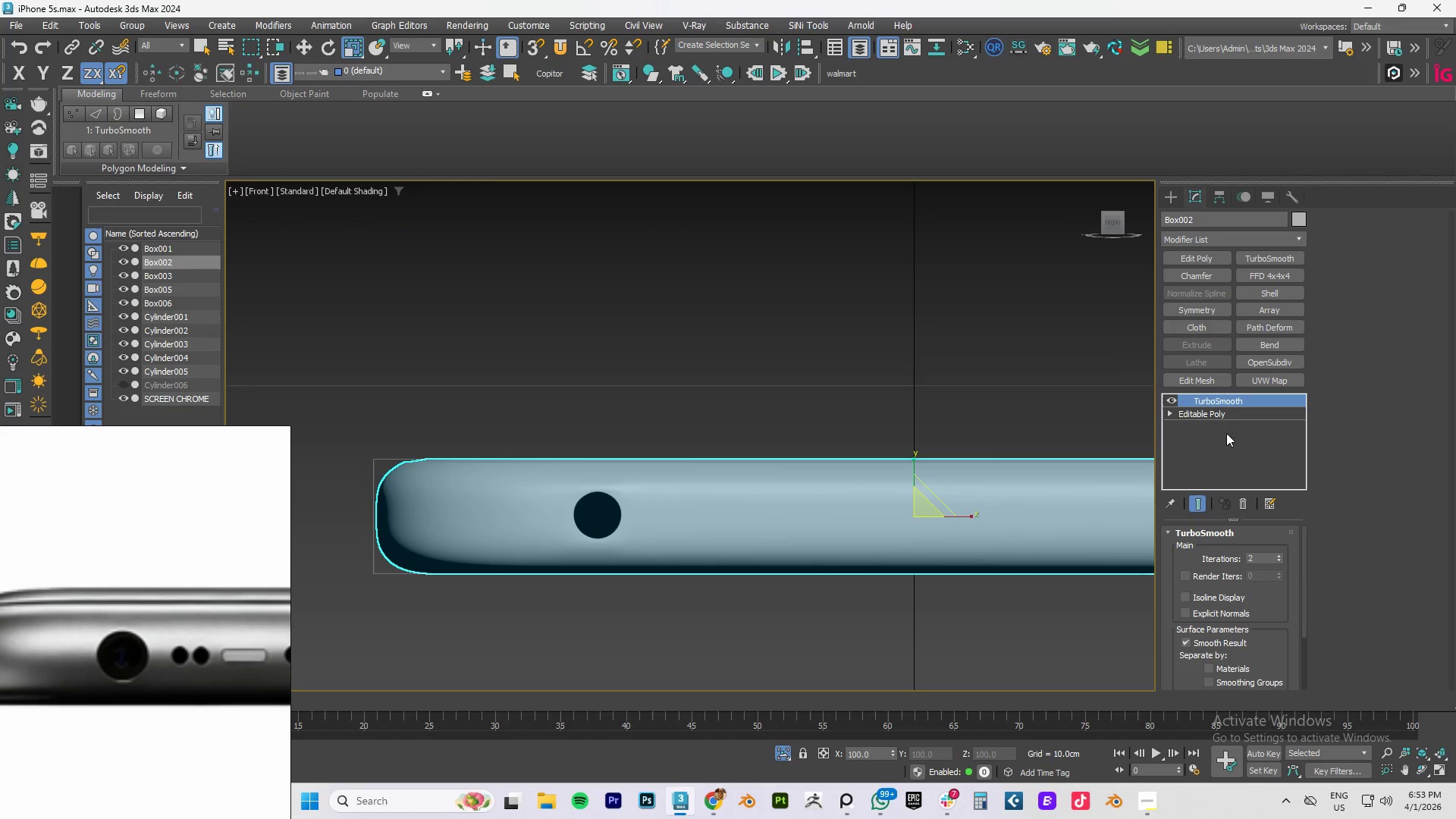 
left_click([1205, 413])
 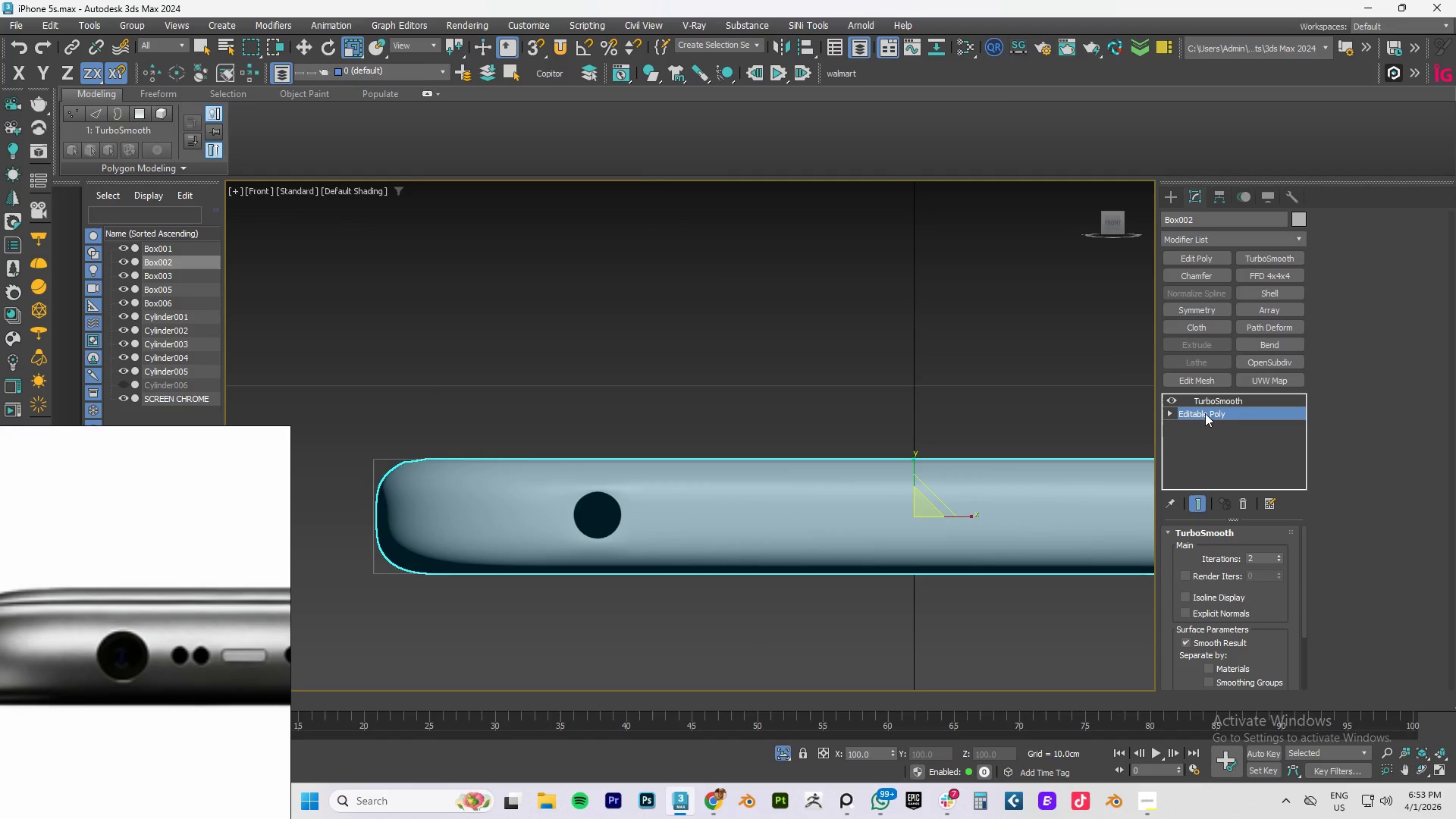 
type(1w)
 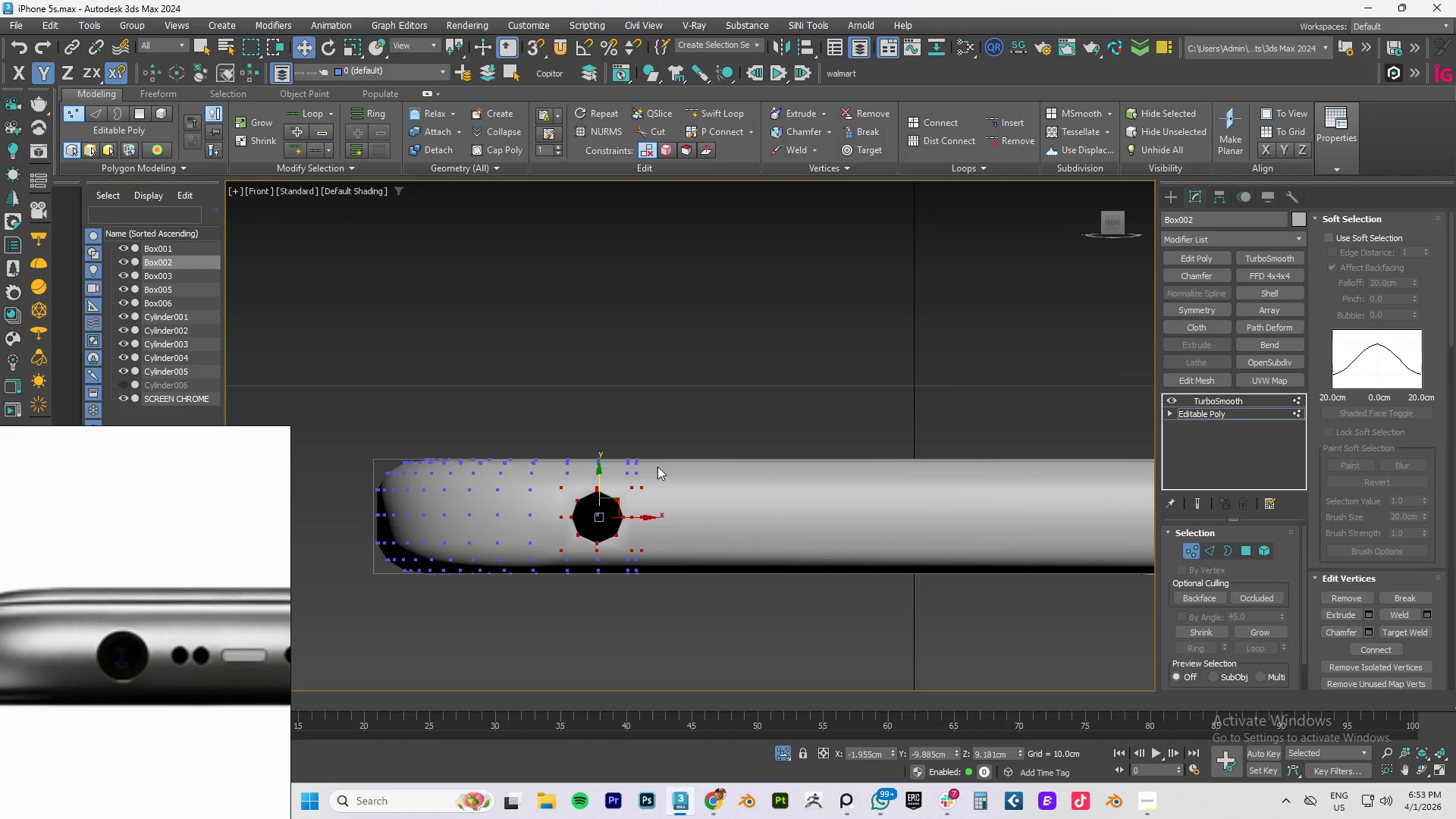 
left_click([1214, 414])
 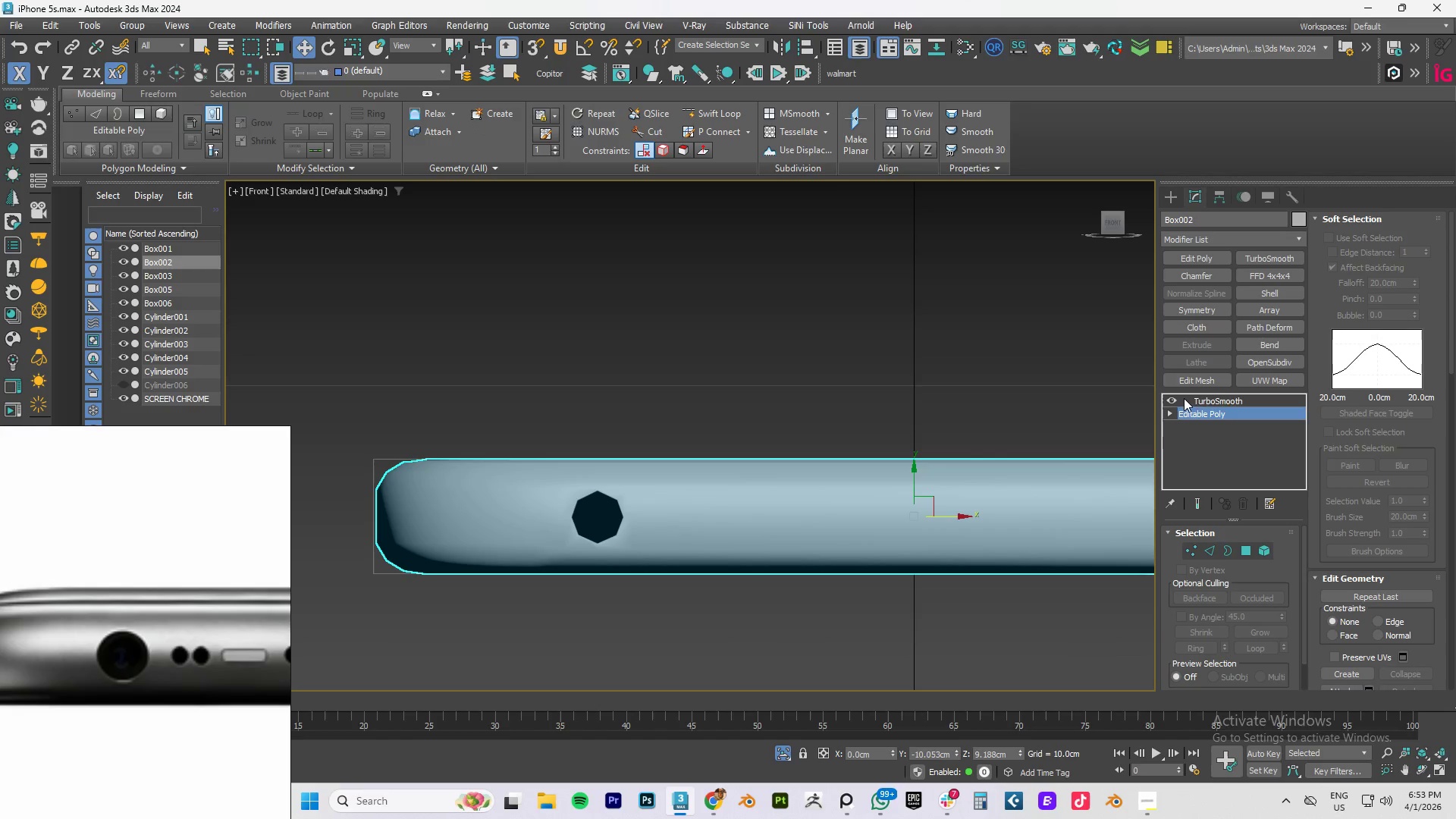 
left_click([1235, 397])
 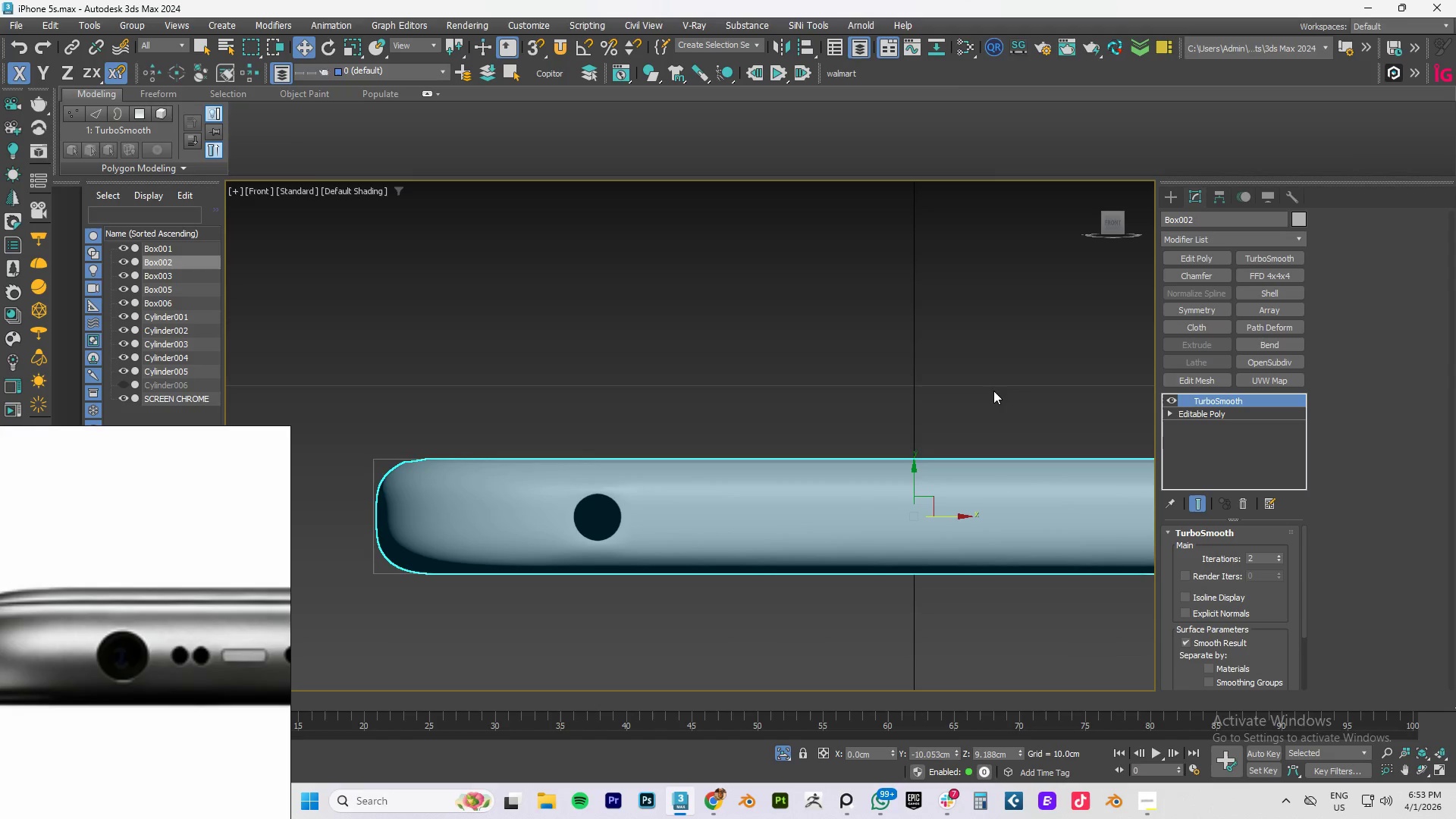 
key(F4)
 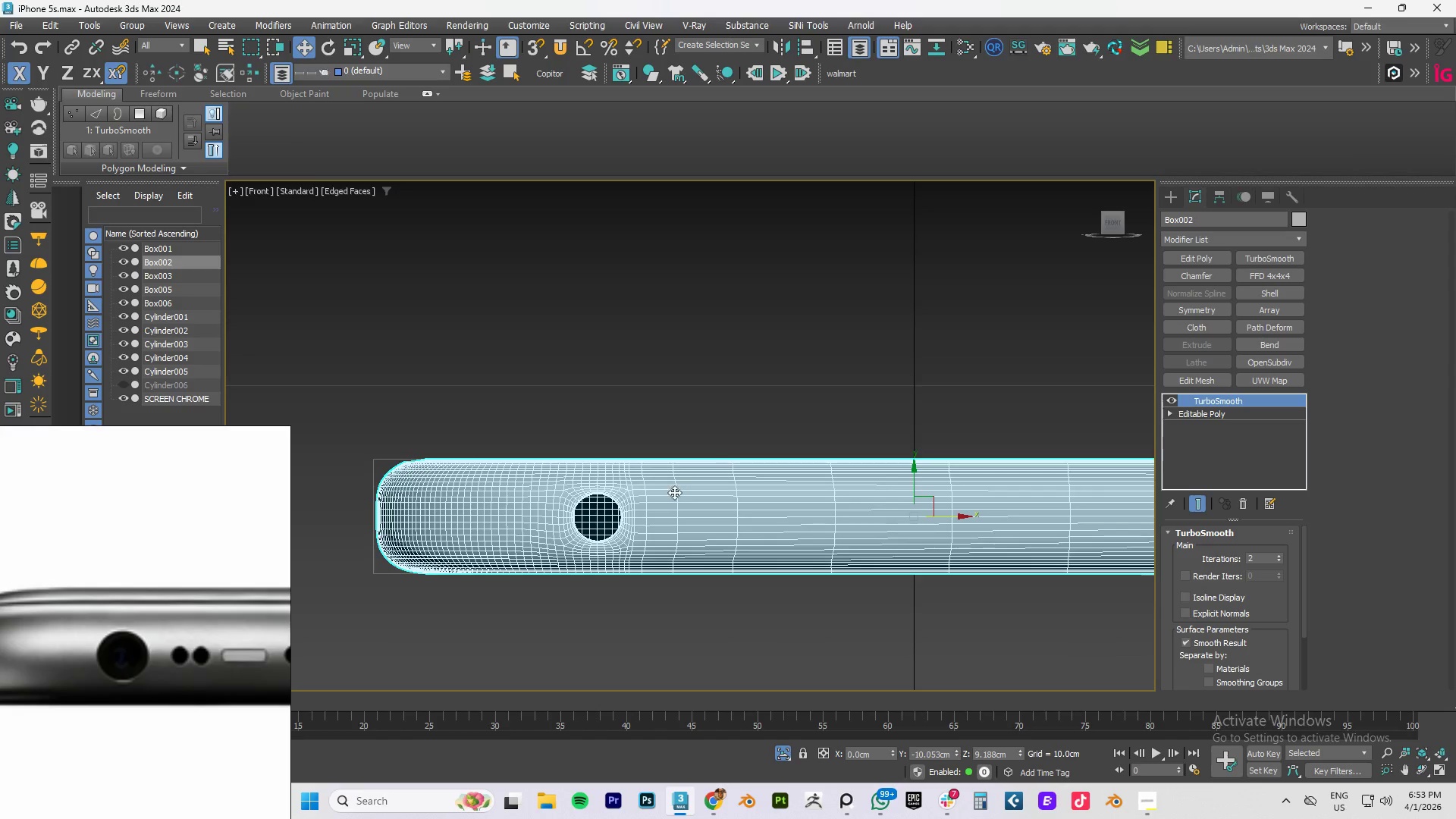 
key(F4)
 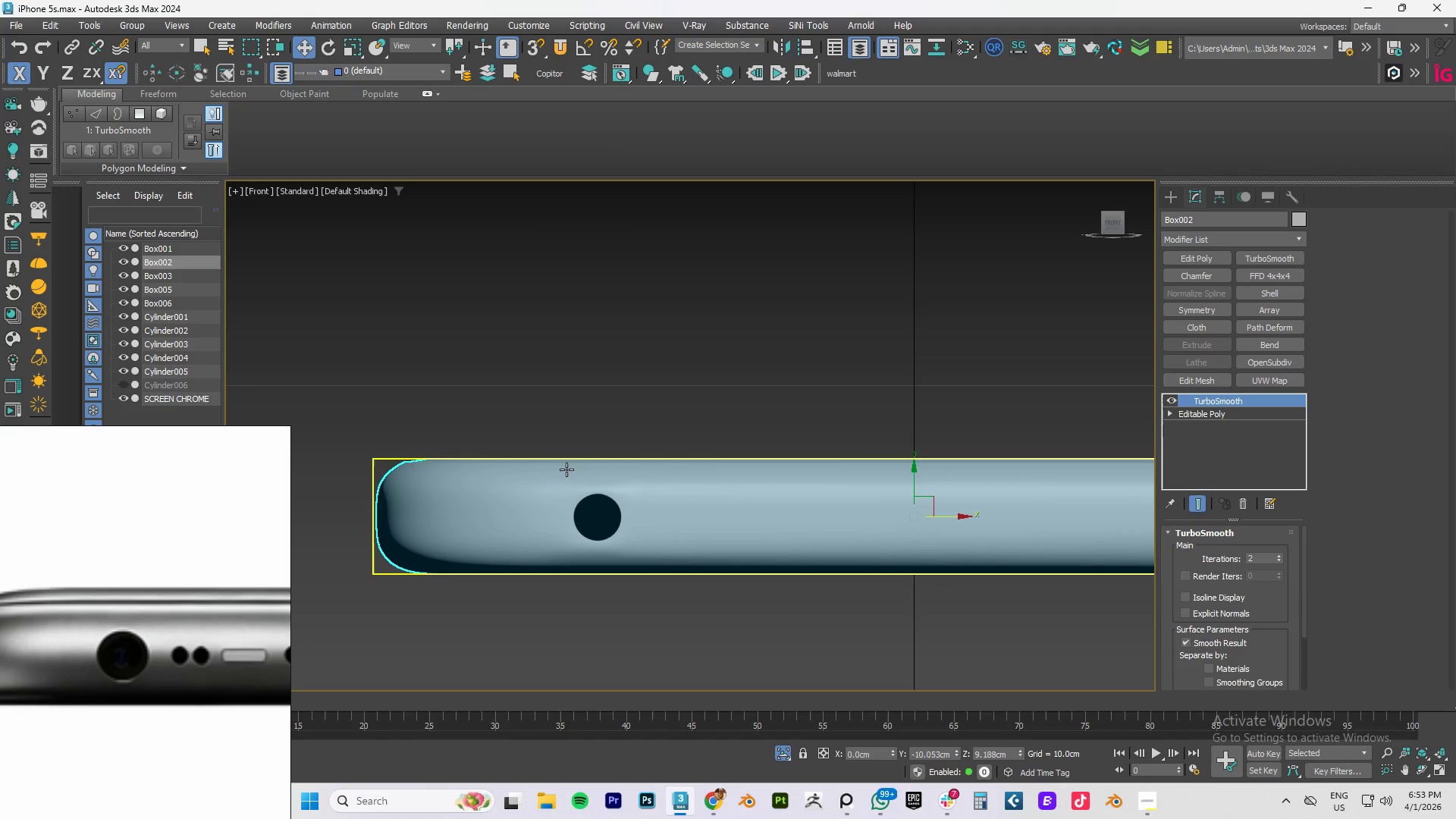 
wait(16.73)
 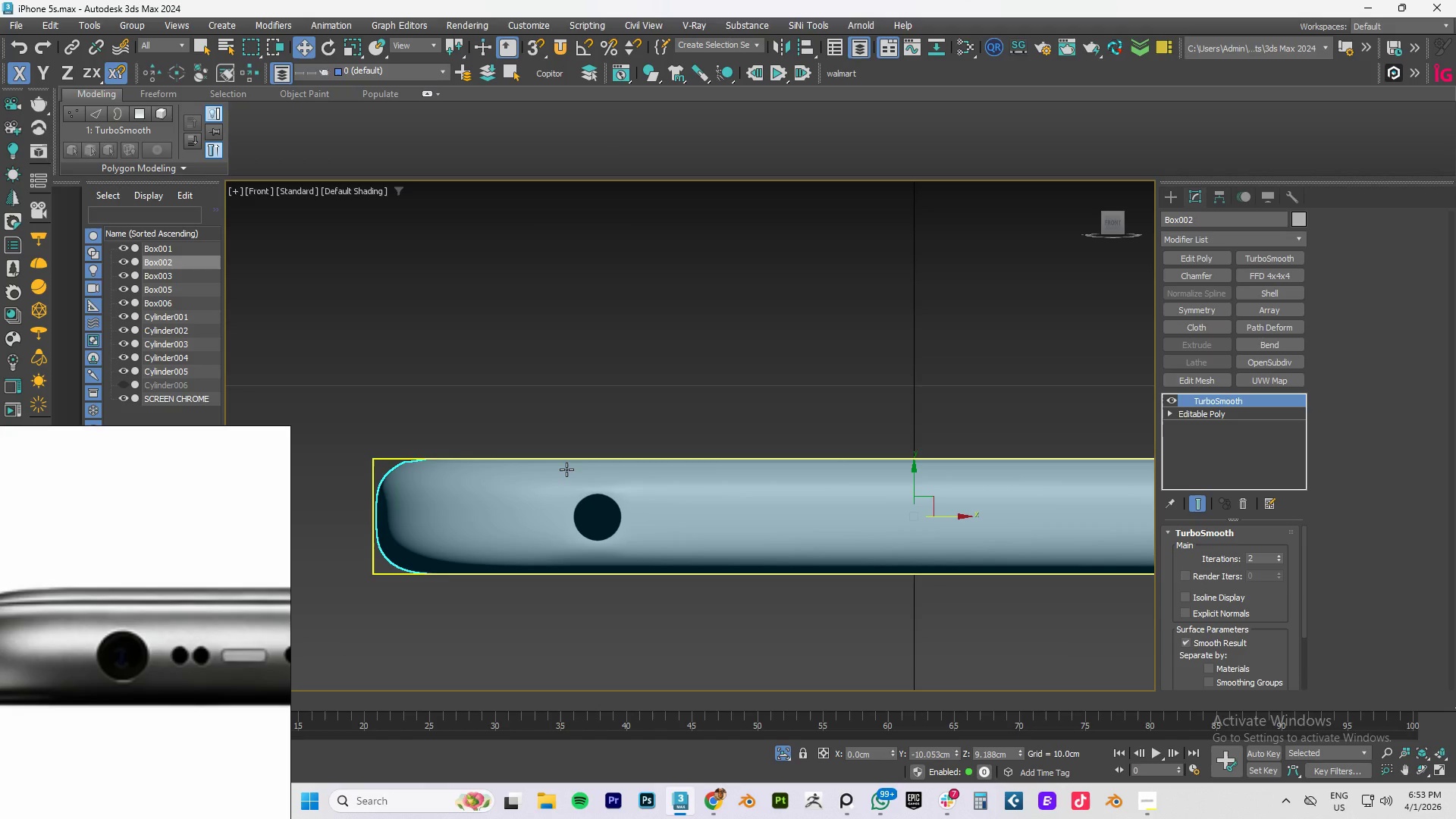 
key(F4)
 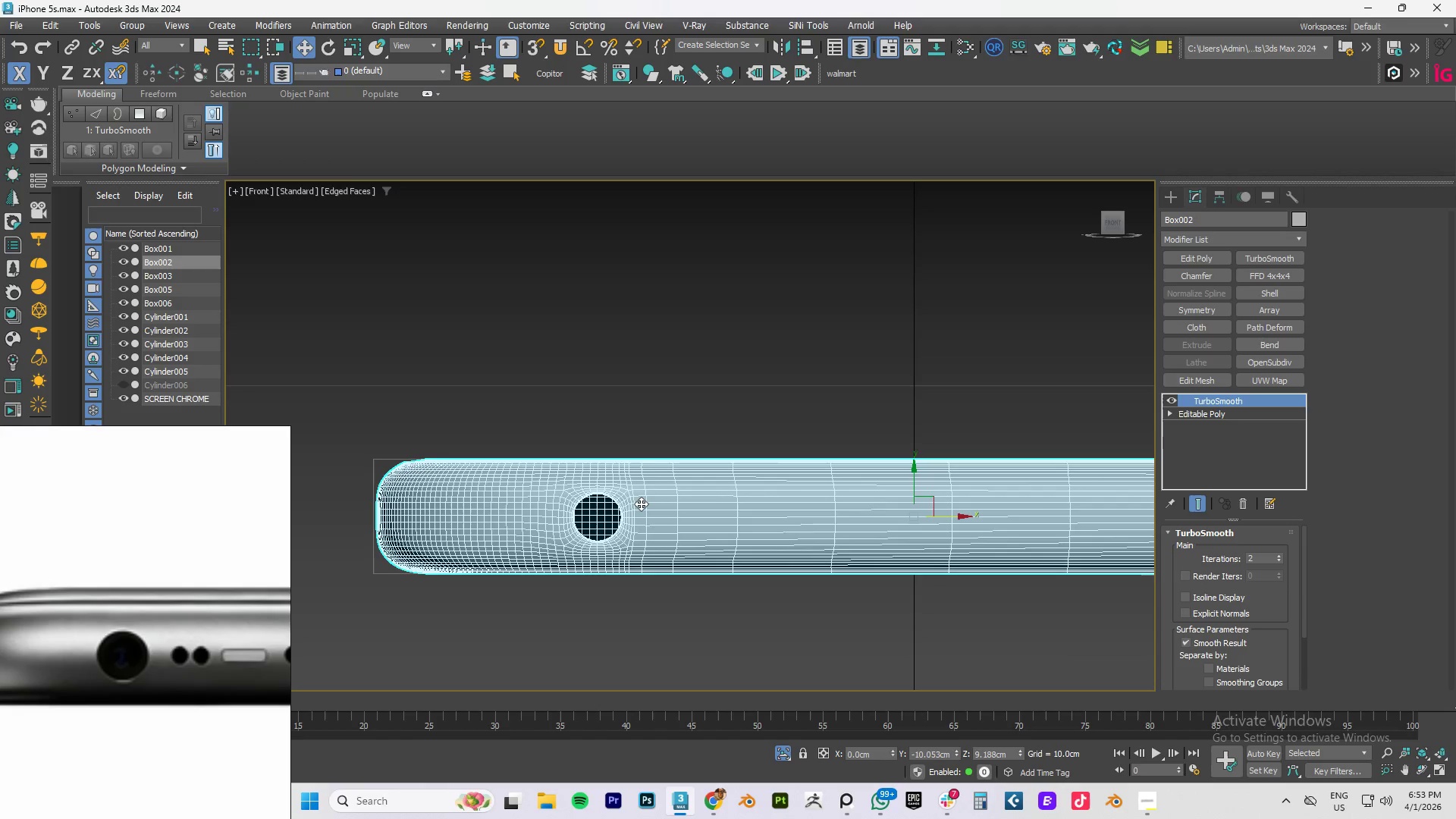 
scroll: coordinate [641, 504], scroll_direction: up, amount: 3.0
 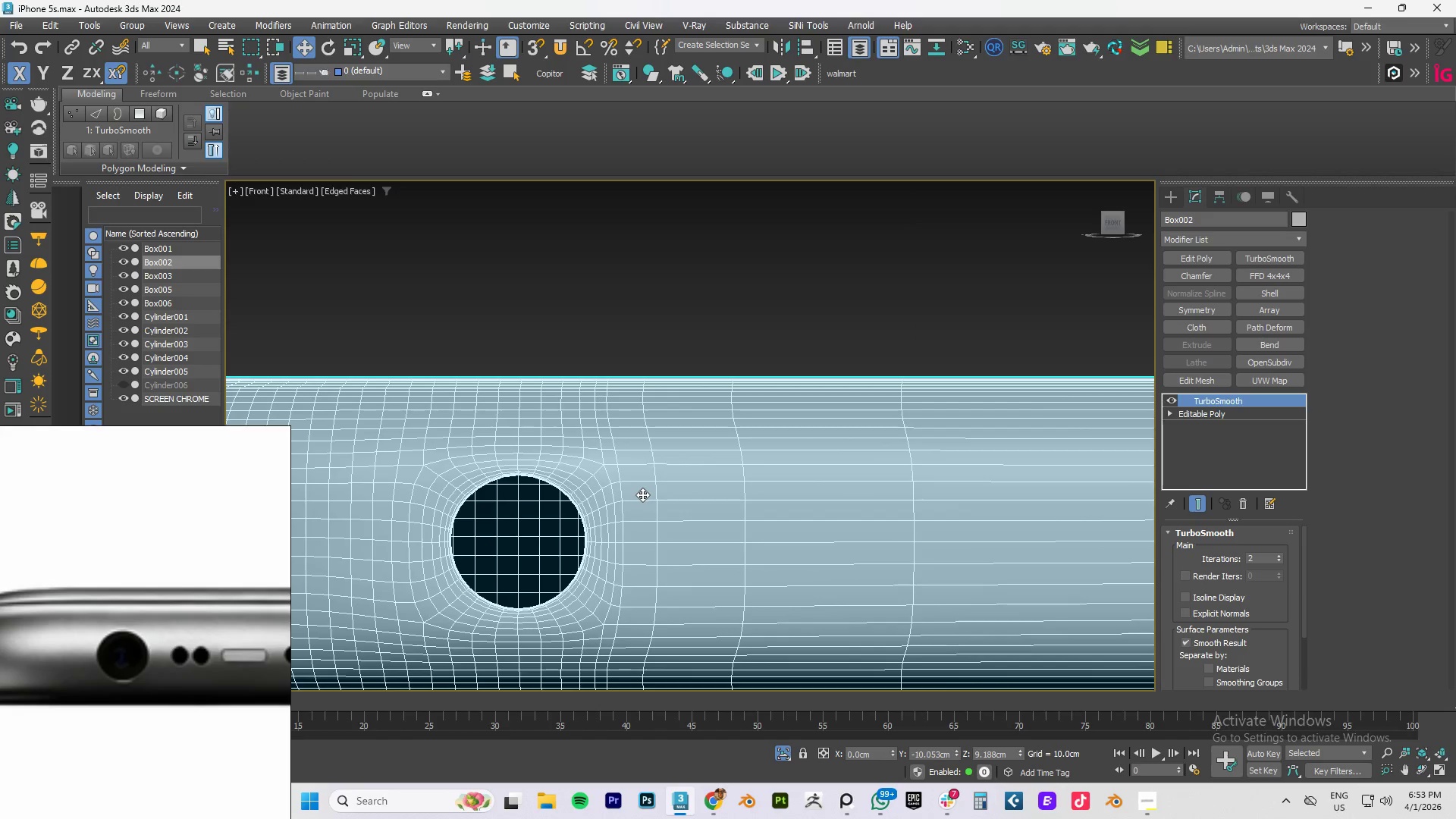 
key(F4)
 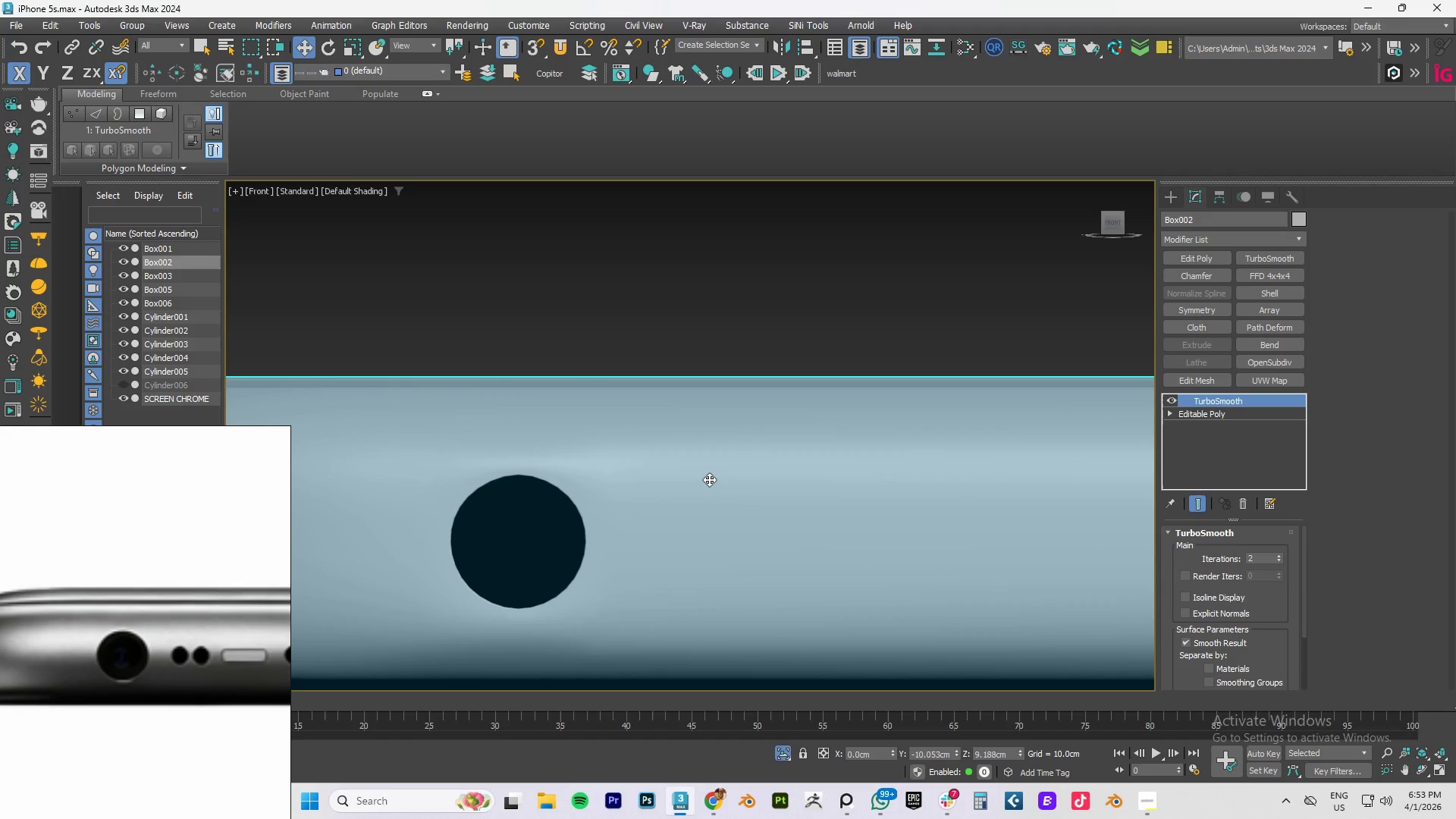 
scroll: coordinate [681, 477], scroll_direction: down, amount: 5.0
 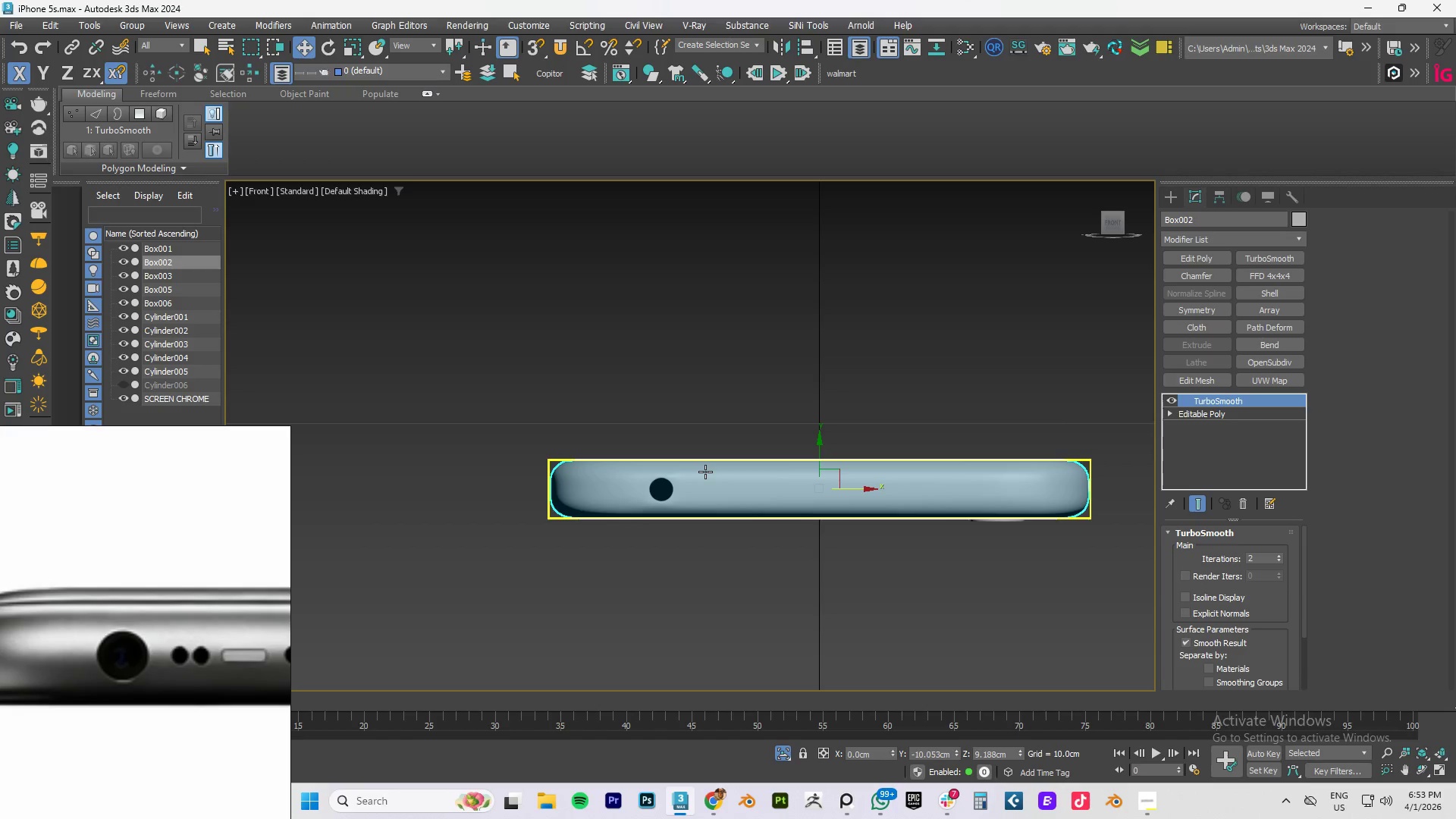 
wait(5.25)
 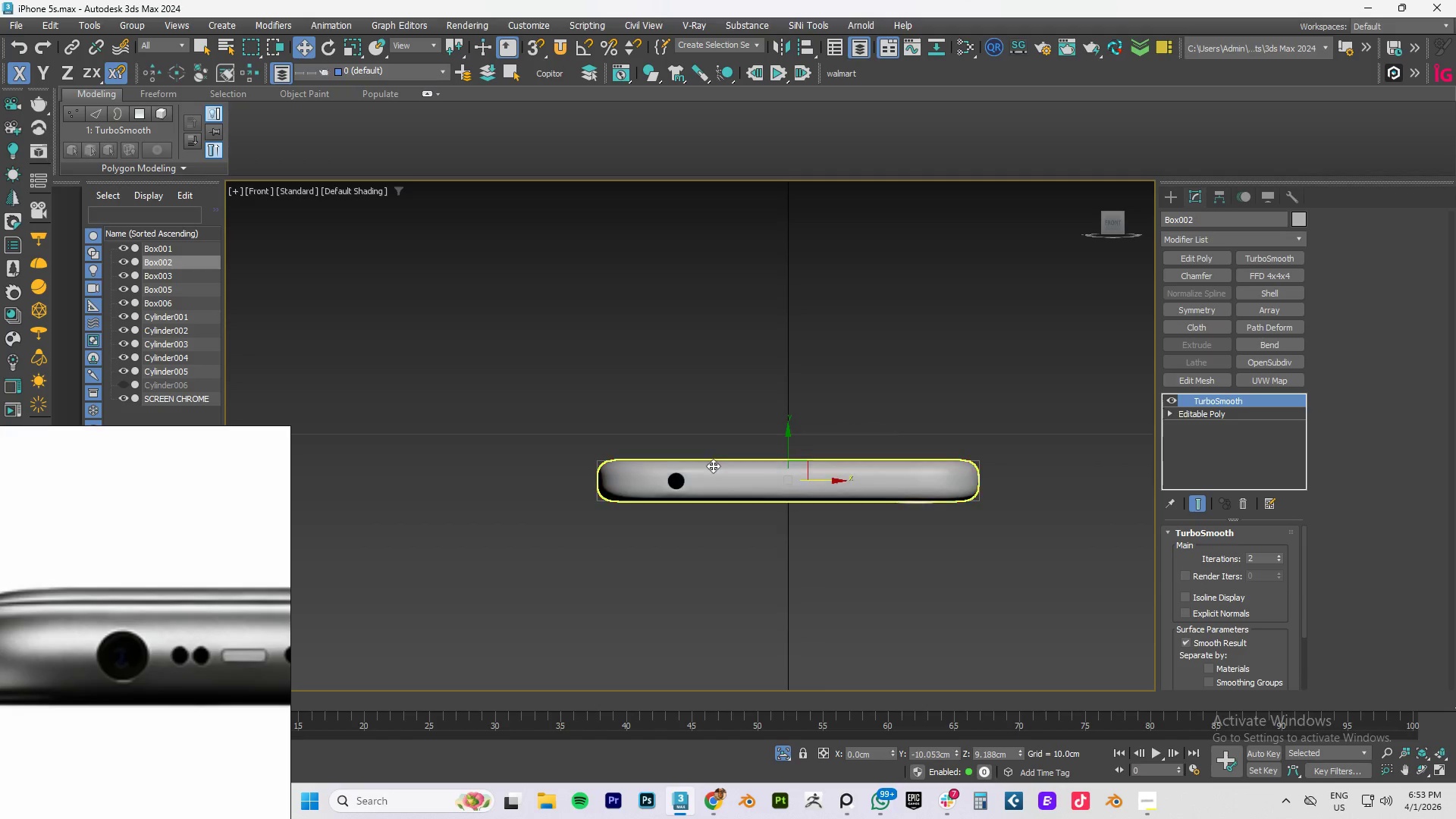 
hold_key(key=AltLeft, duration=1.11)
 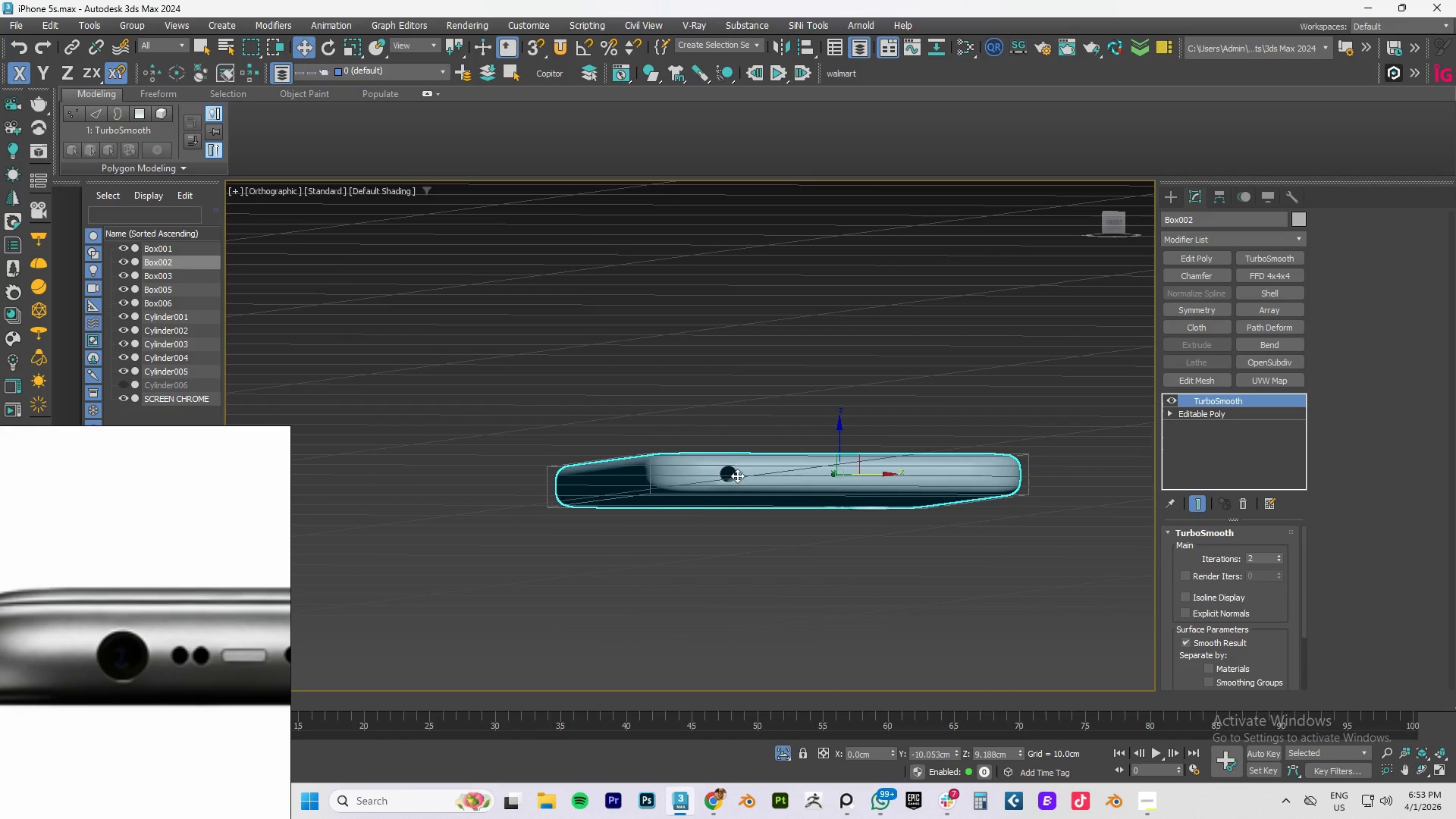 
scroll: coordinate [712, 460], scroll_direction: down, amount: 1.0
 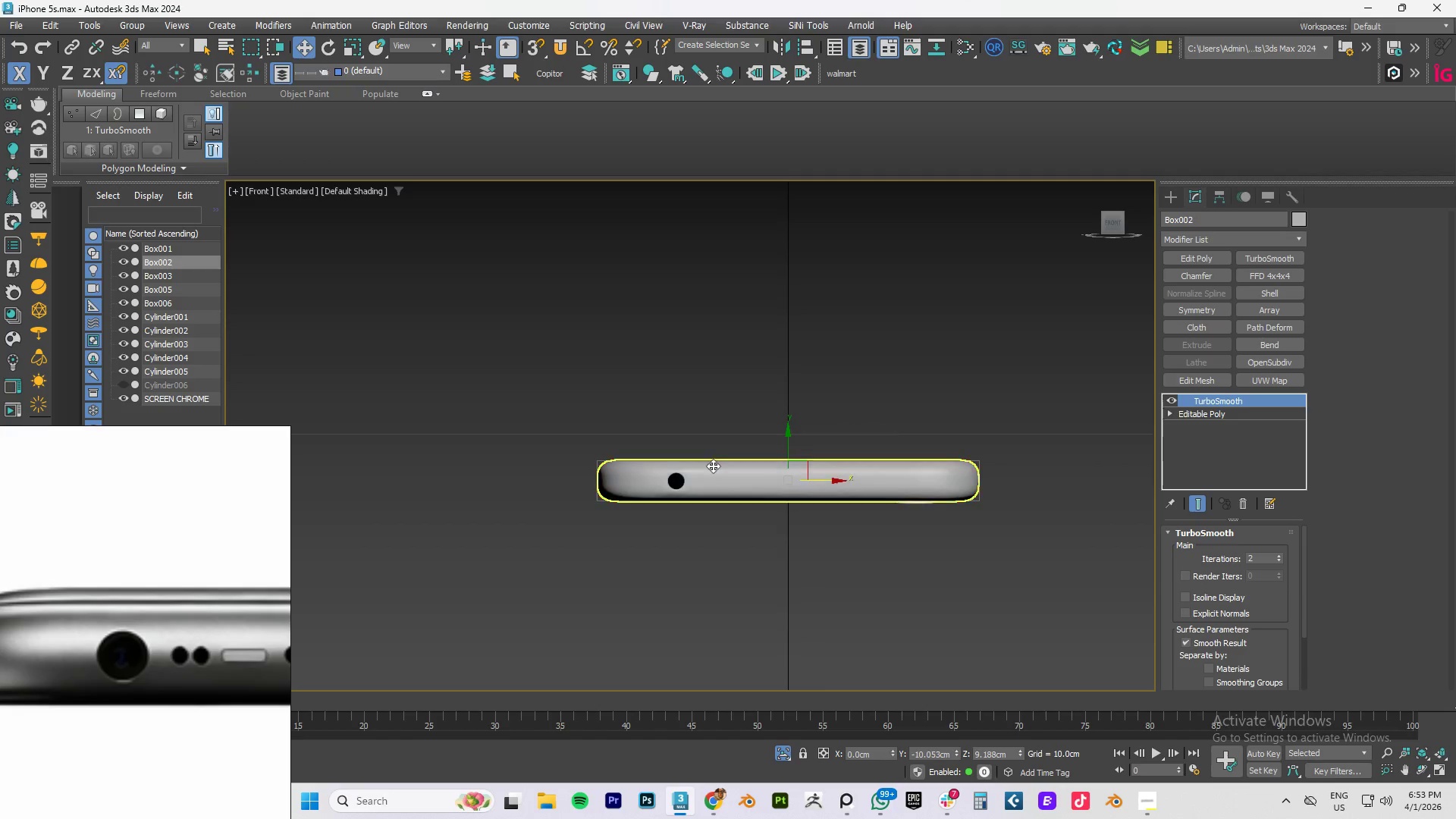 
hold_key(key=AltLeft, duration=0.62)
 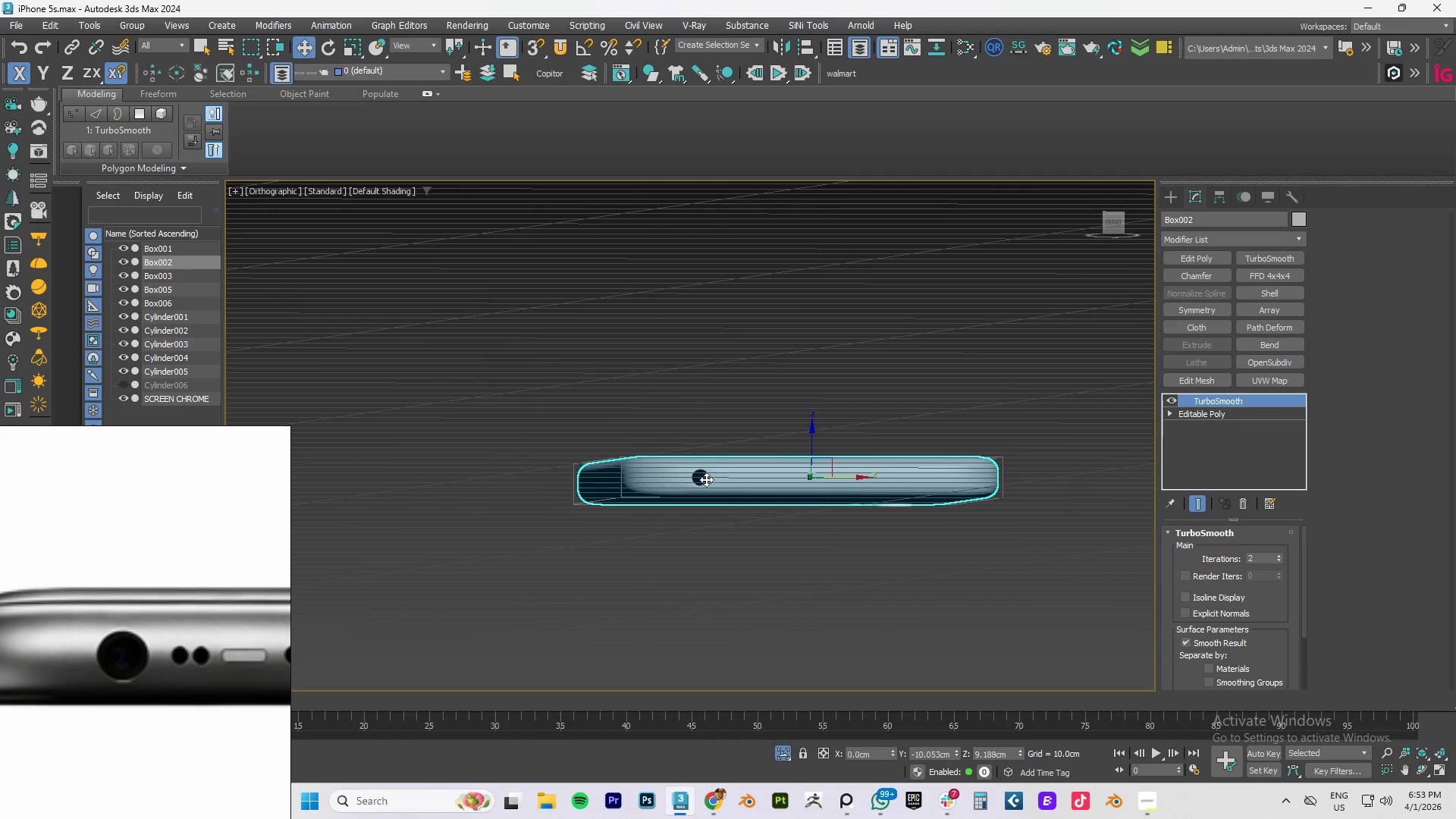 
scroll: coordinate [706, 479], scroll_direction: up, amount: 2.0
 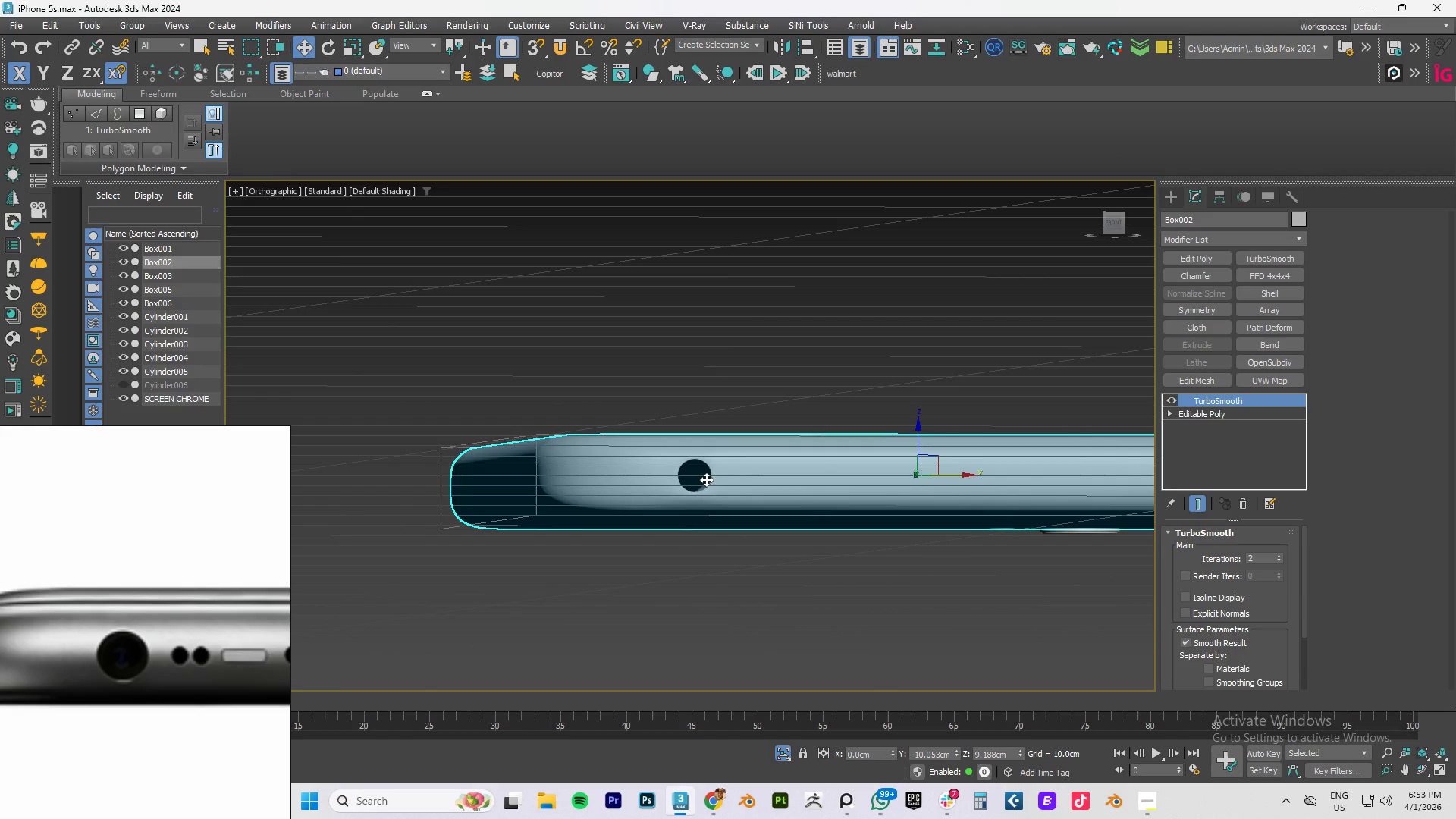 
type(fz)
 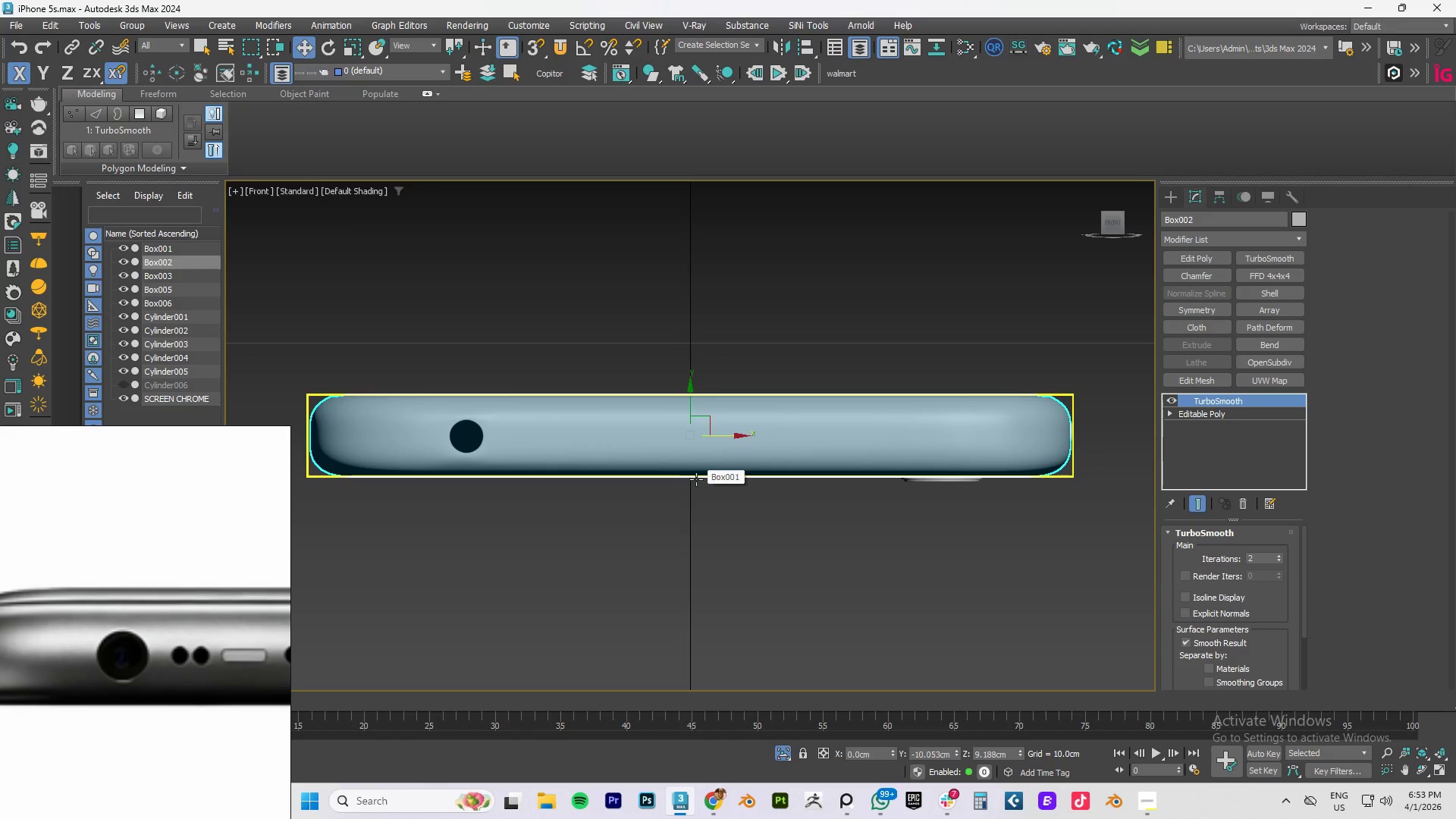 
wait(9.06)
 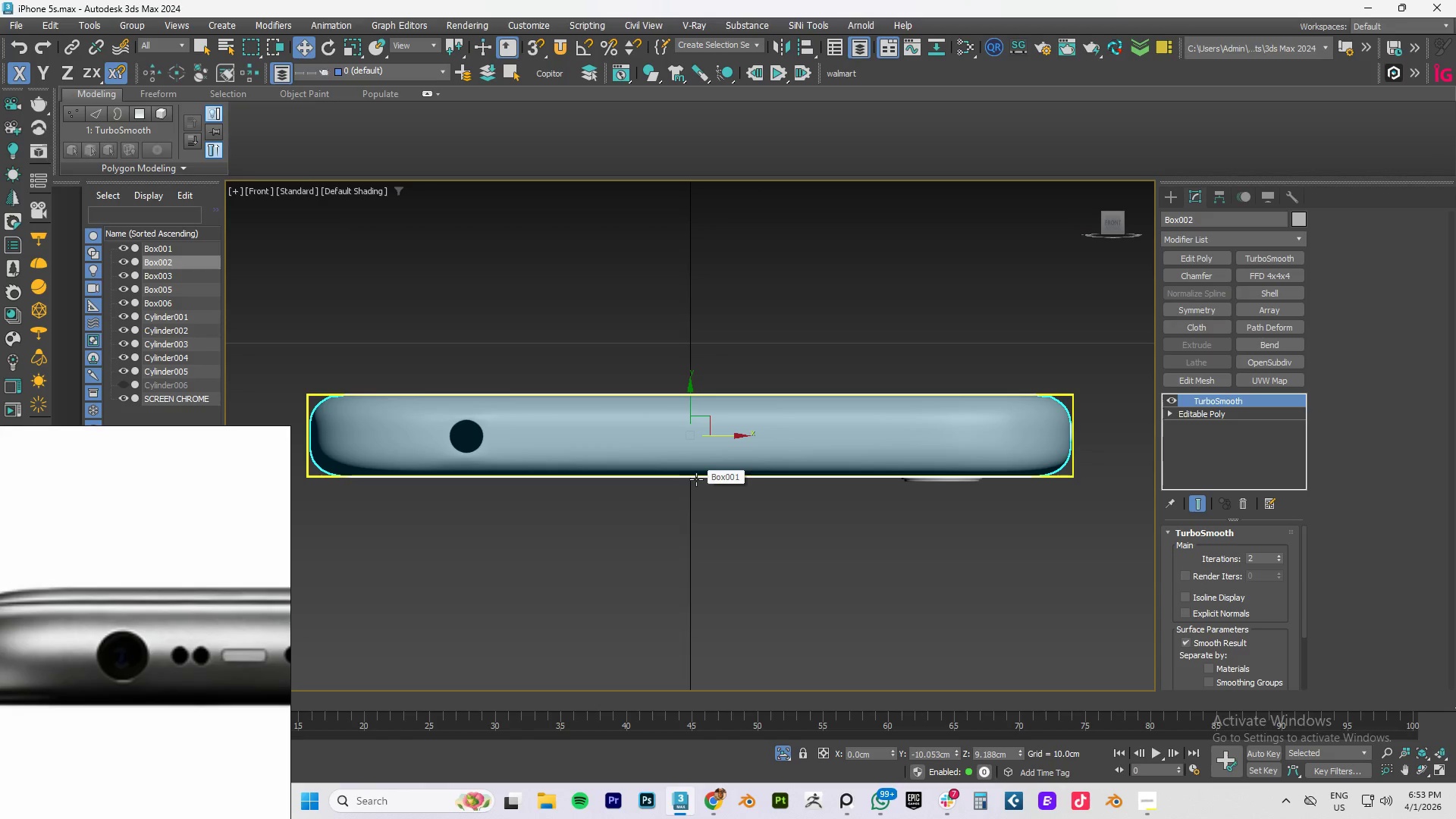 
scroll: coordinate [146, 635], scroll_direction: down, amount: 2.0
 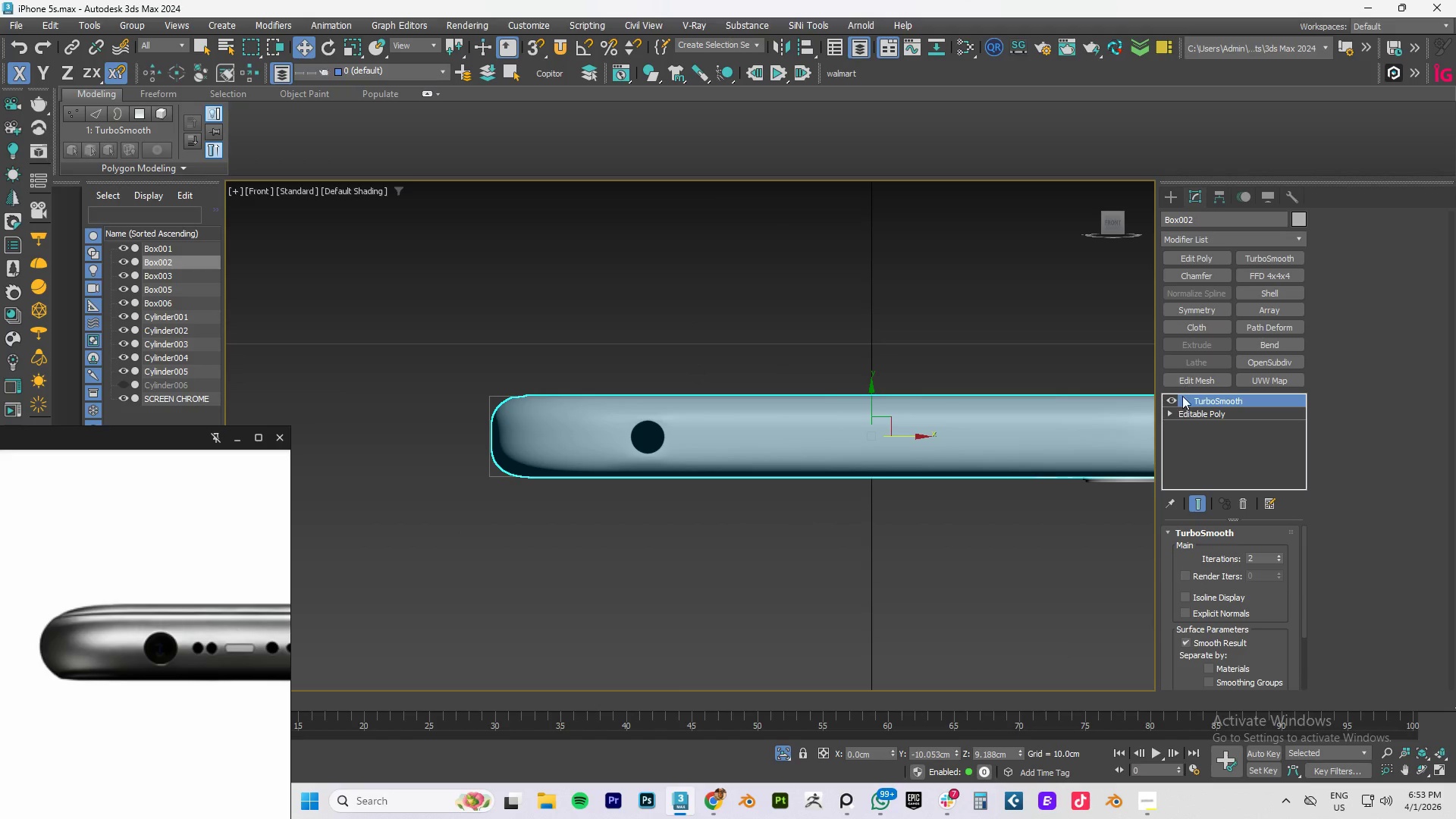 
left_click([1172, 398])
 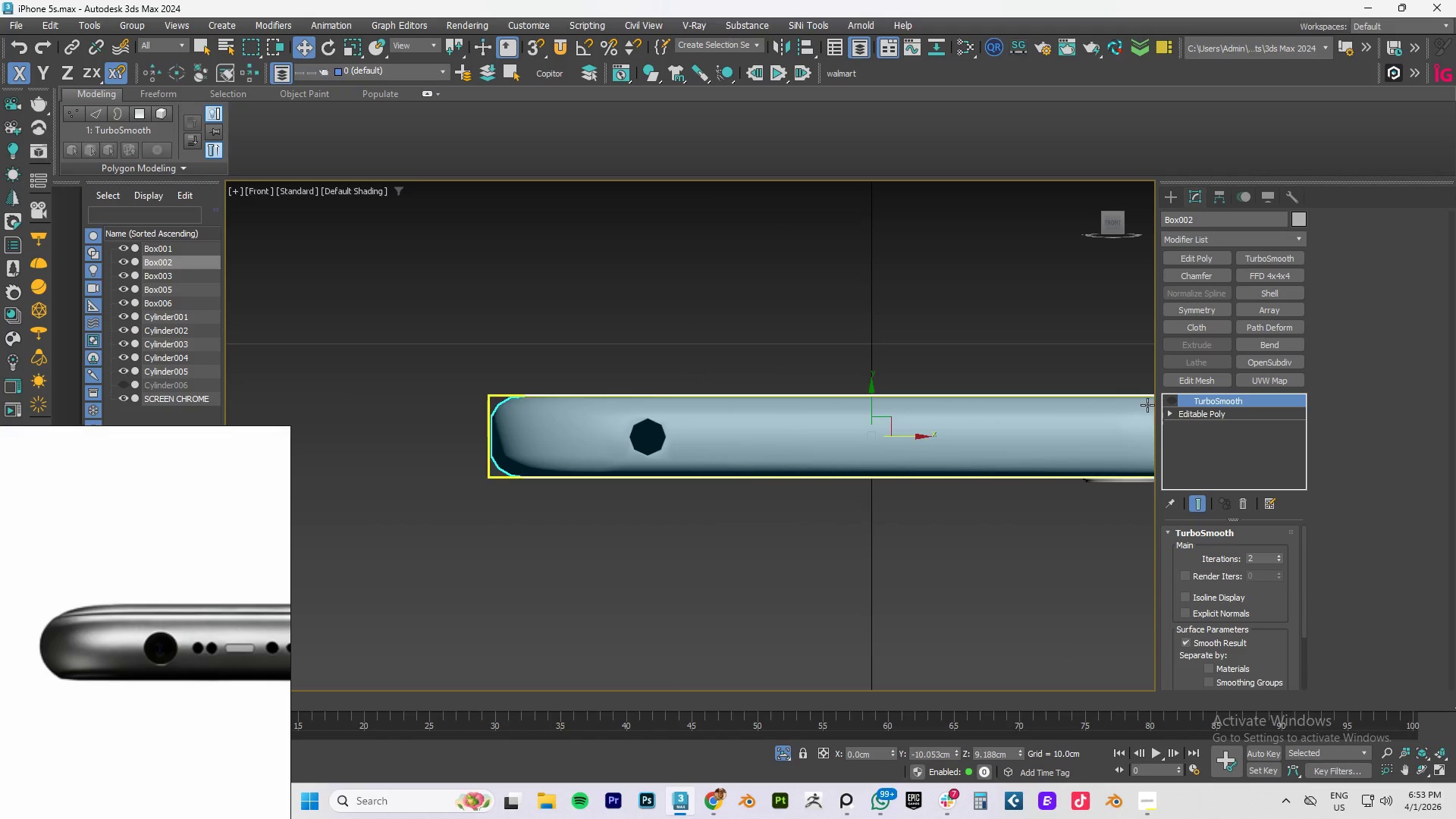 
key(F4)
 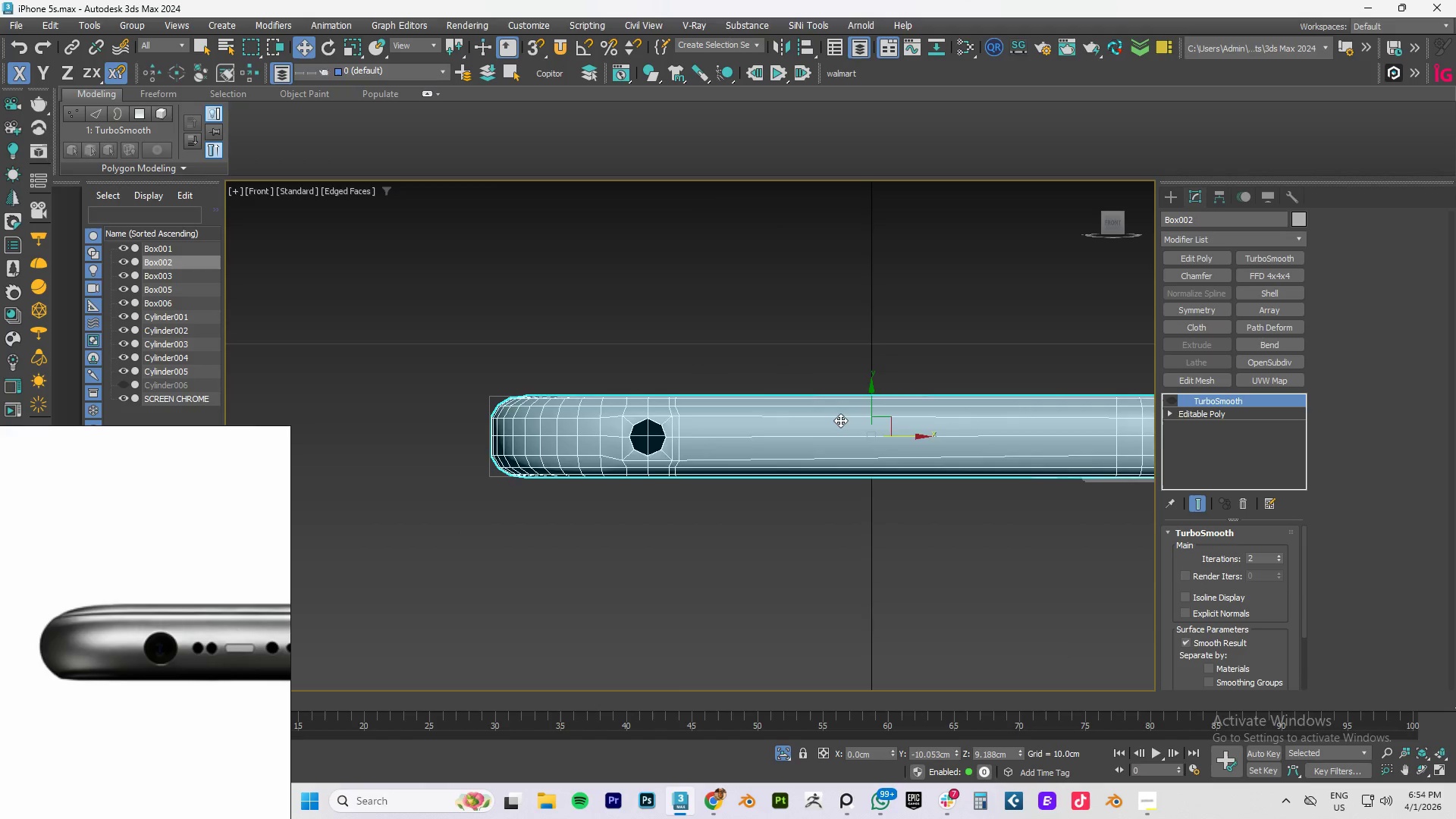 
scroll: coordinate [840, 420], scroll_direction: up, amount: 2.0
 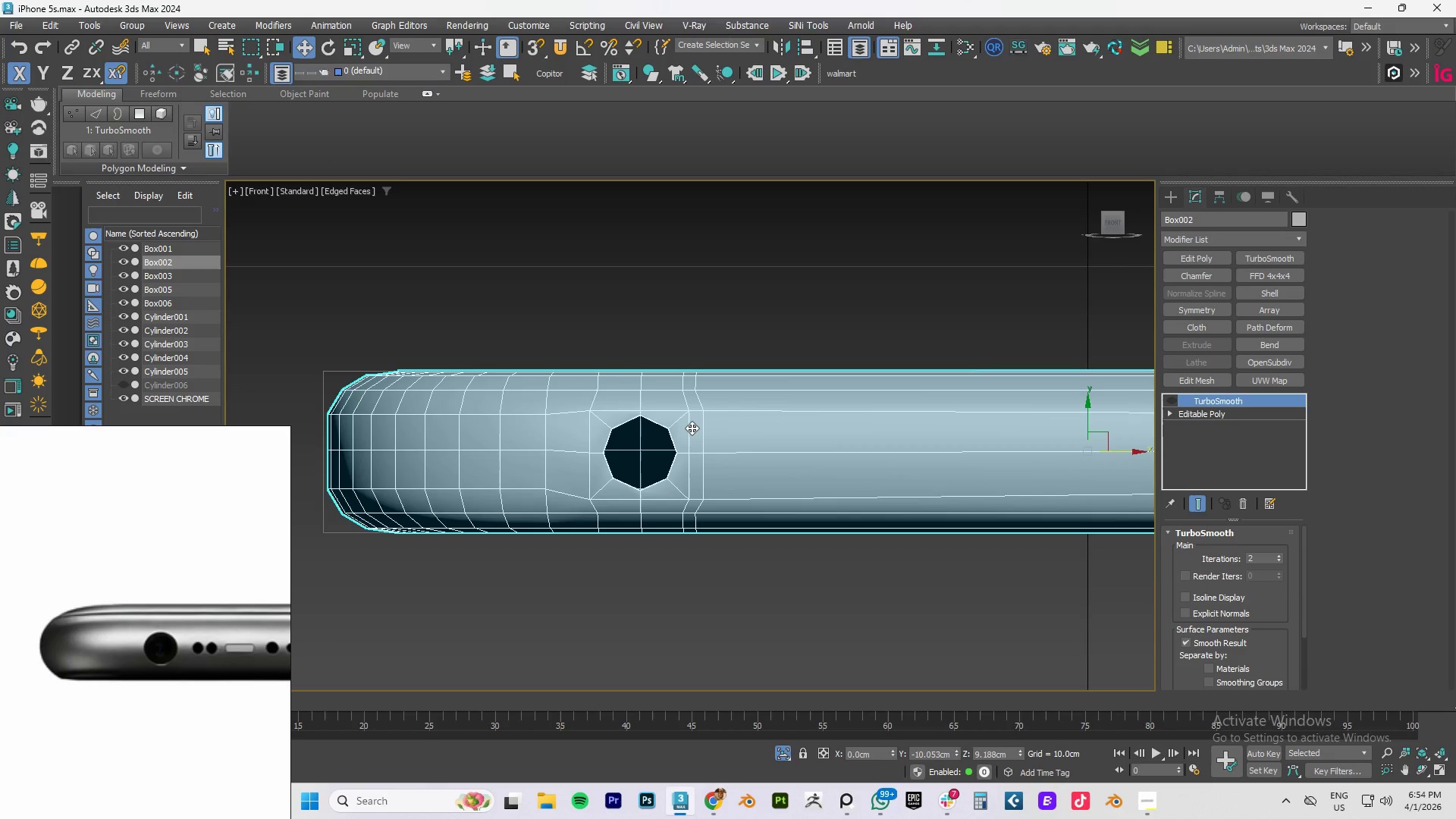 
wait(5.26)
 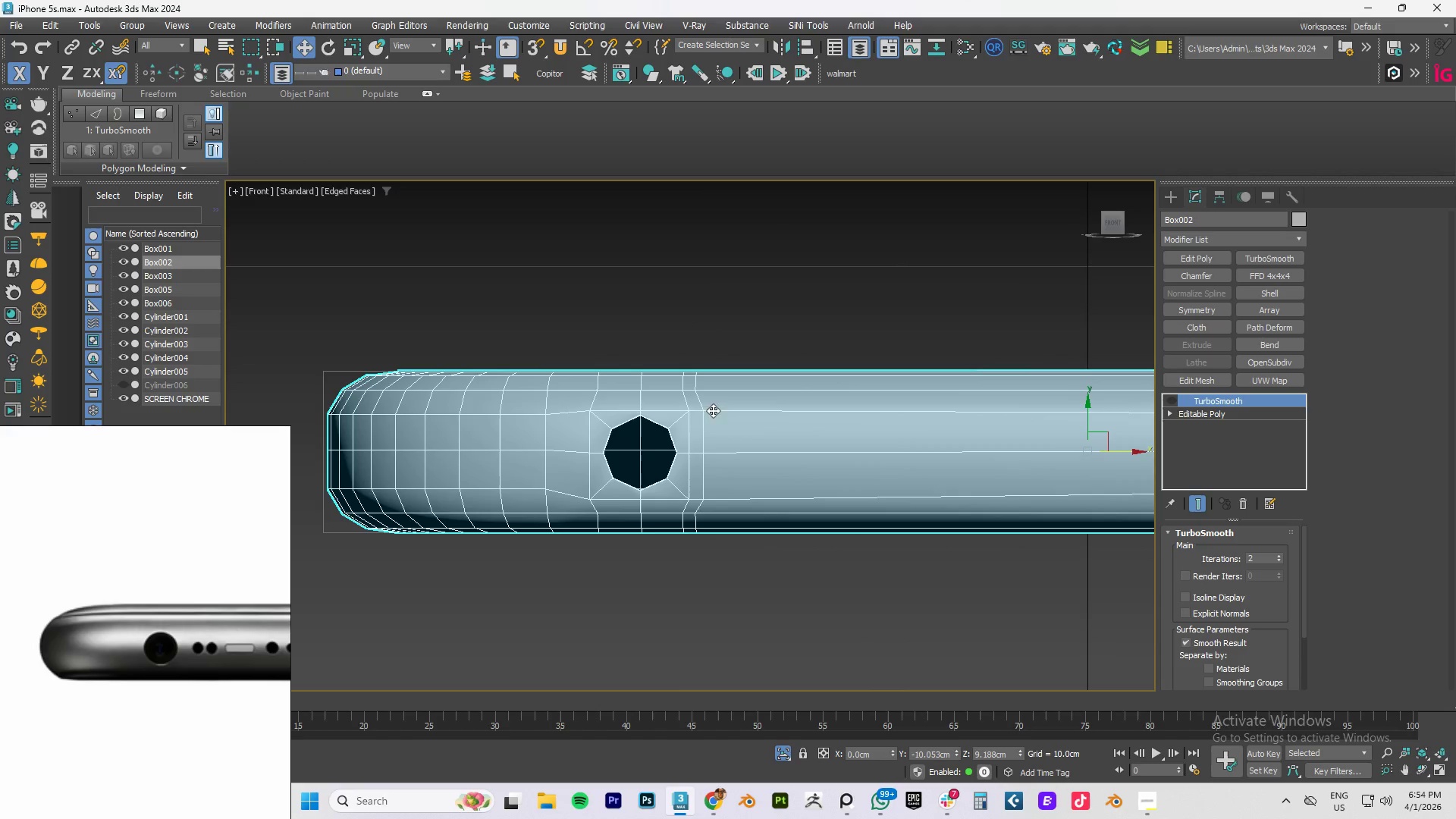 
key(1)
 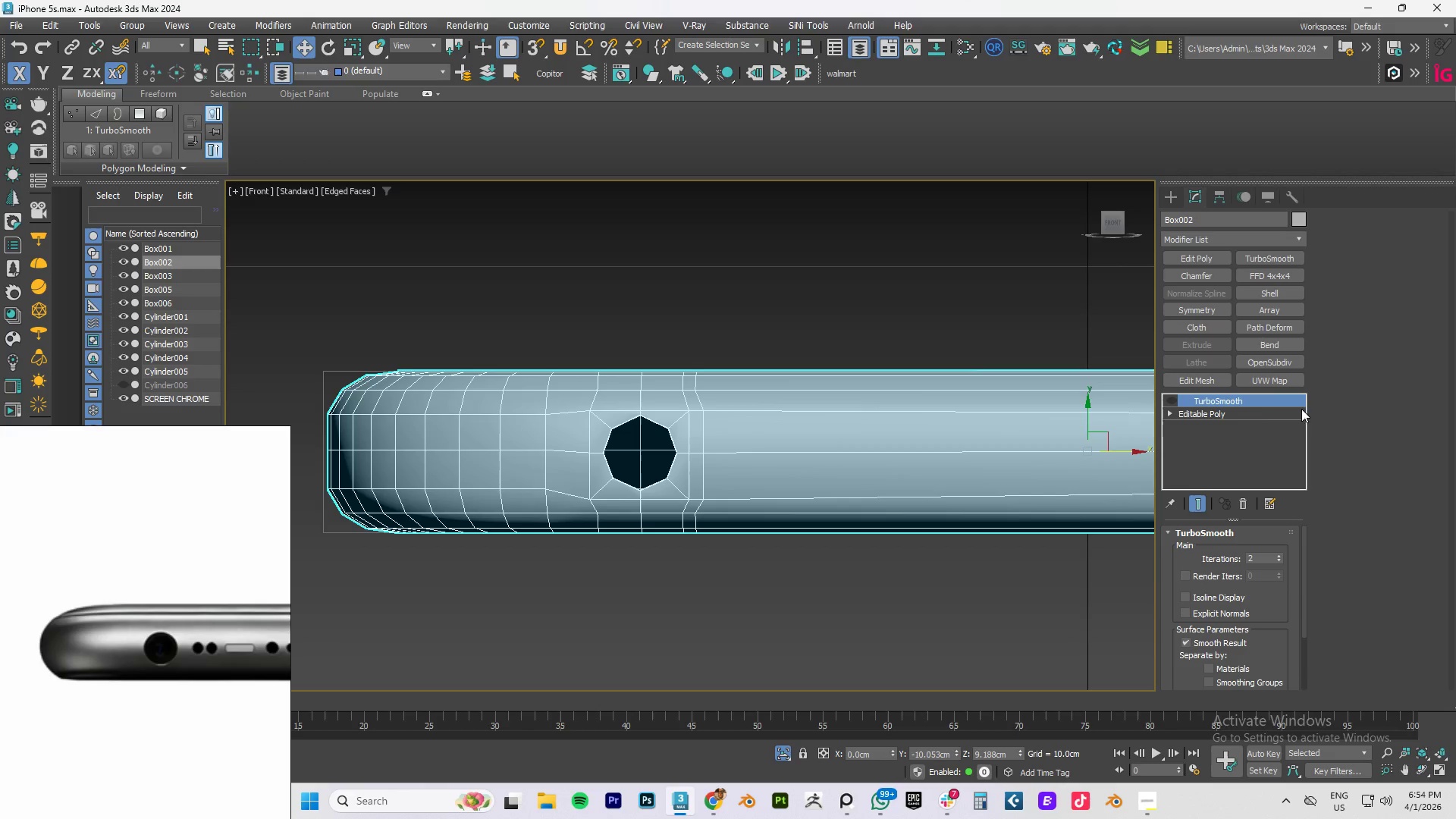 
left_click([1223, 413])
 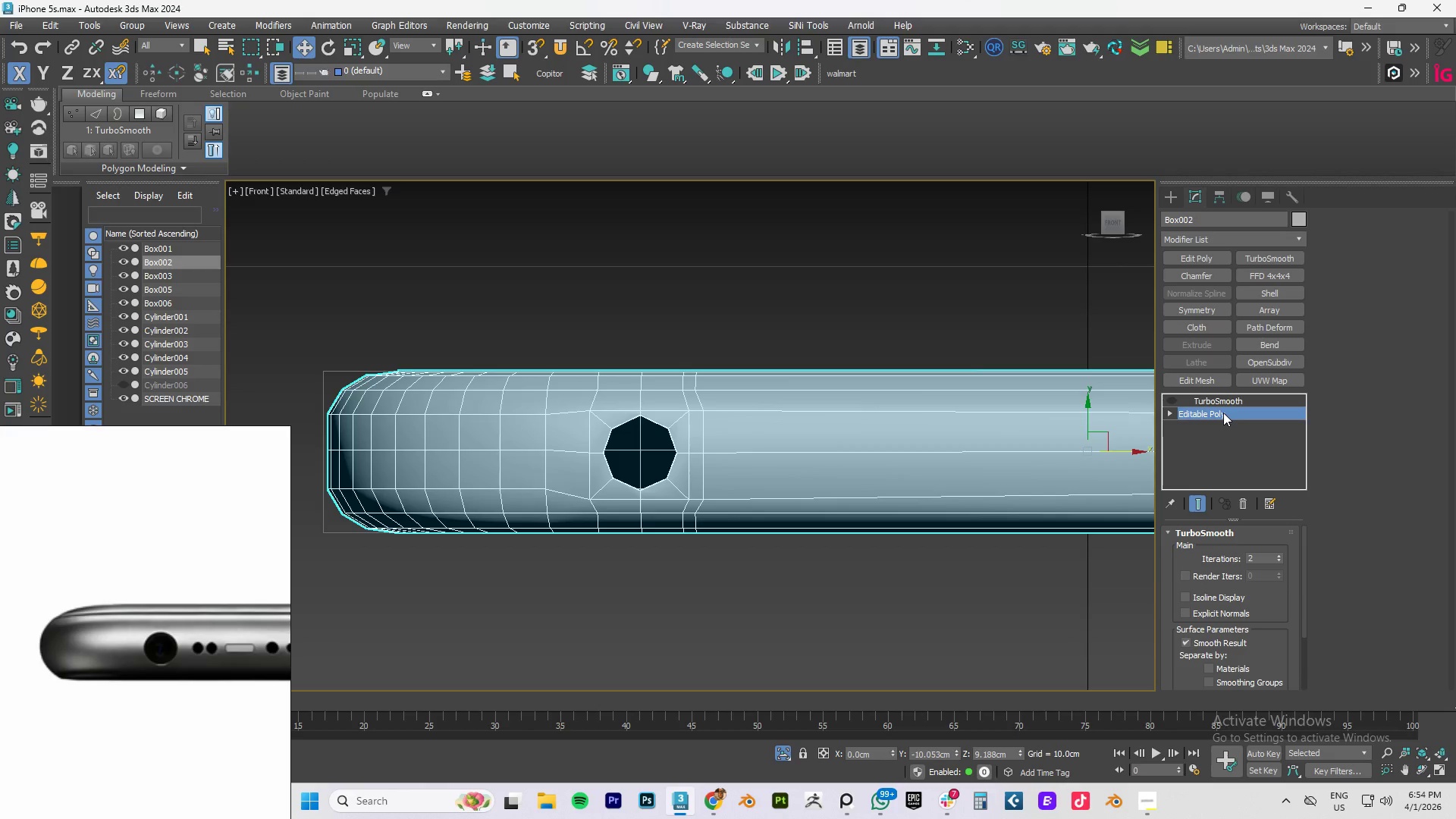 
key(1)
 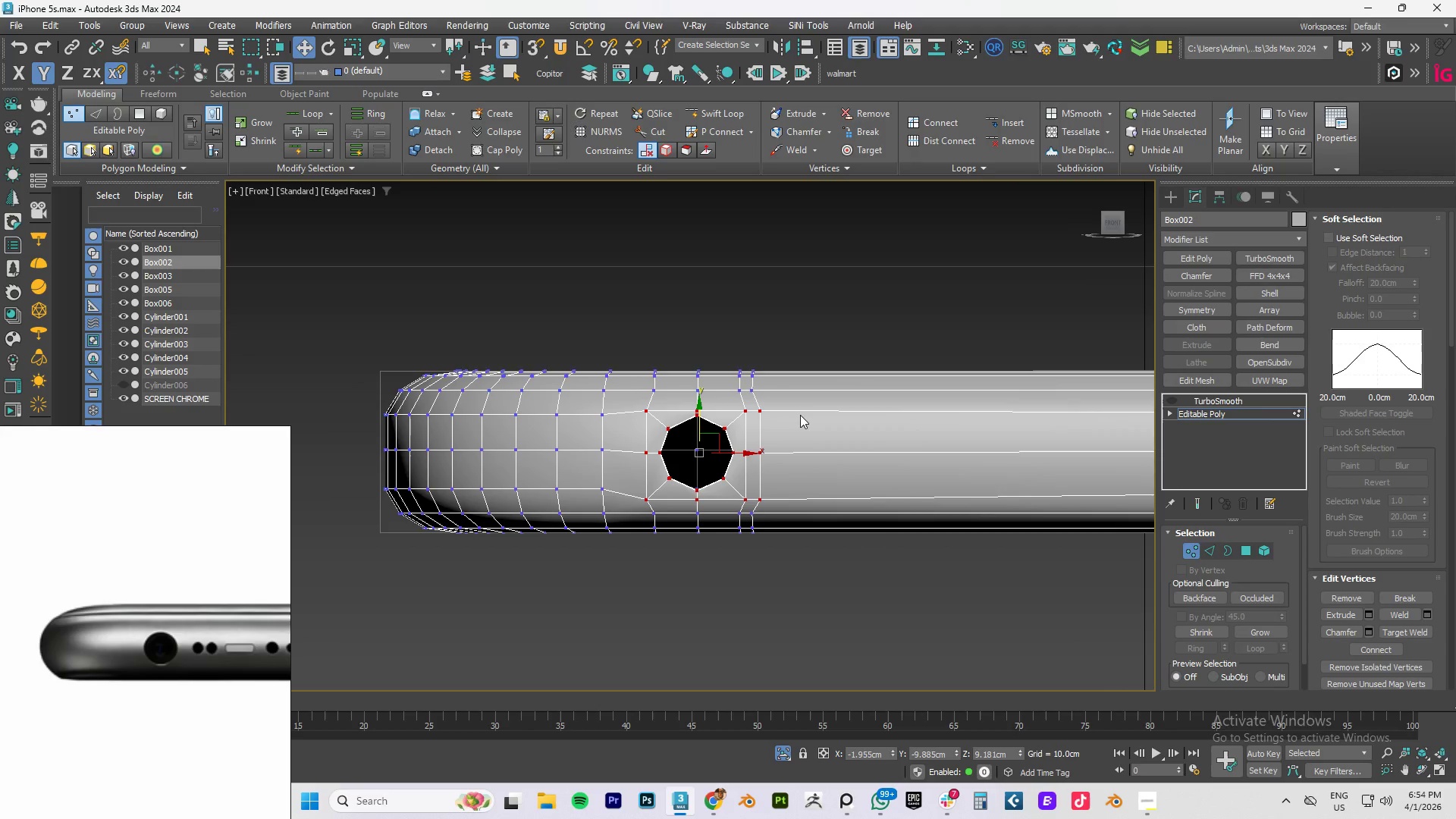 
left_click_drag(start_coordinate=[817, 402], to_coordinate=[541, 503])
 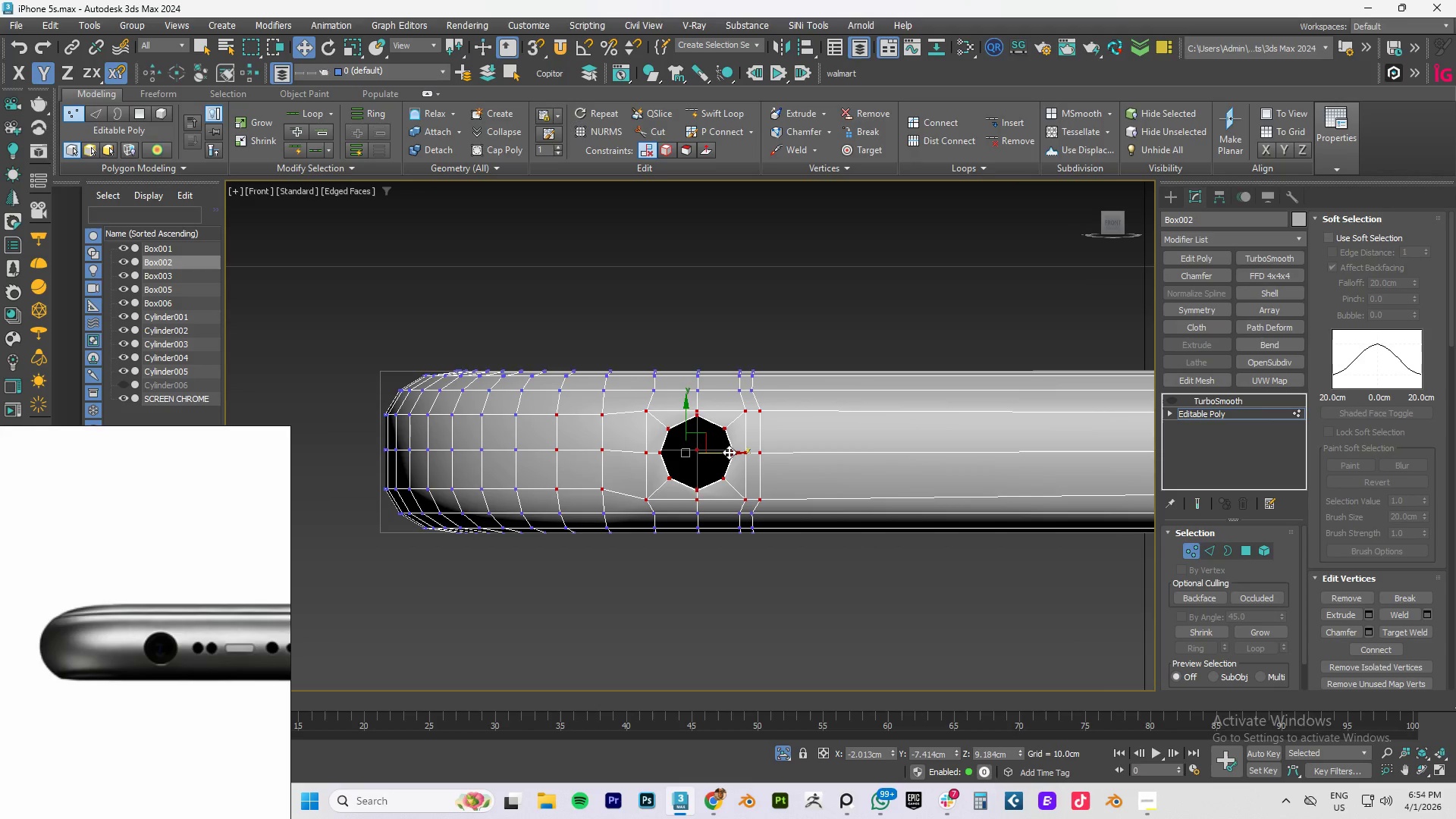 
left_click_drag(start_coordinate=[729, 452], to_coordinate=[742, 450])
 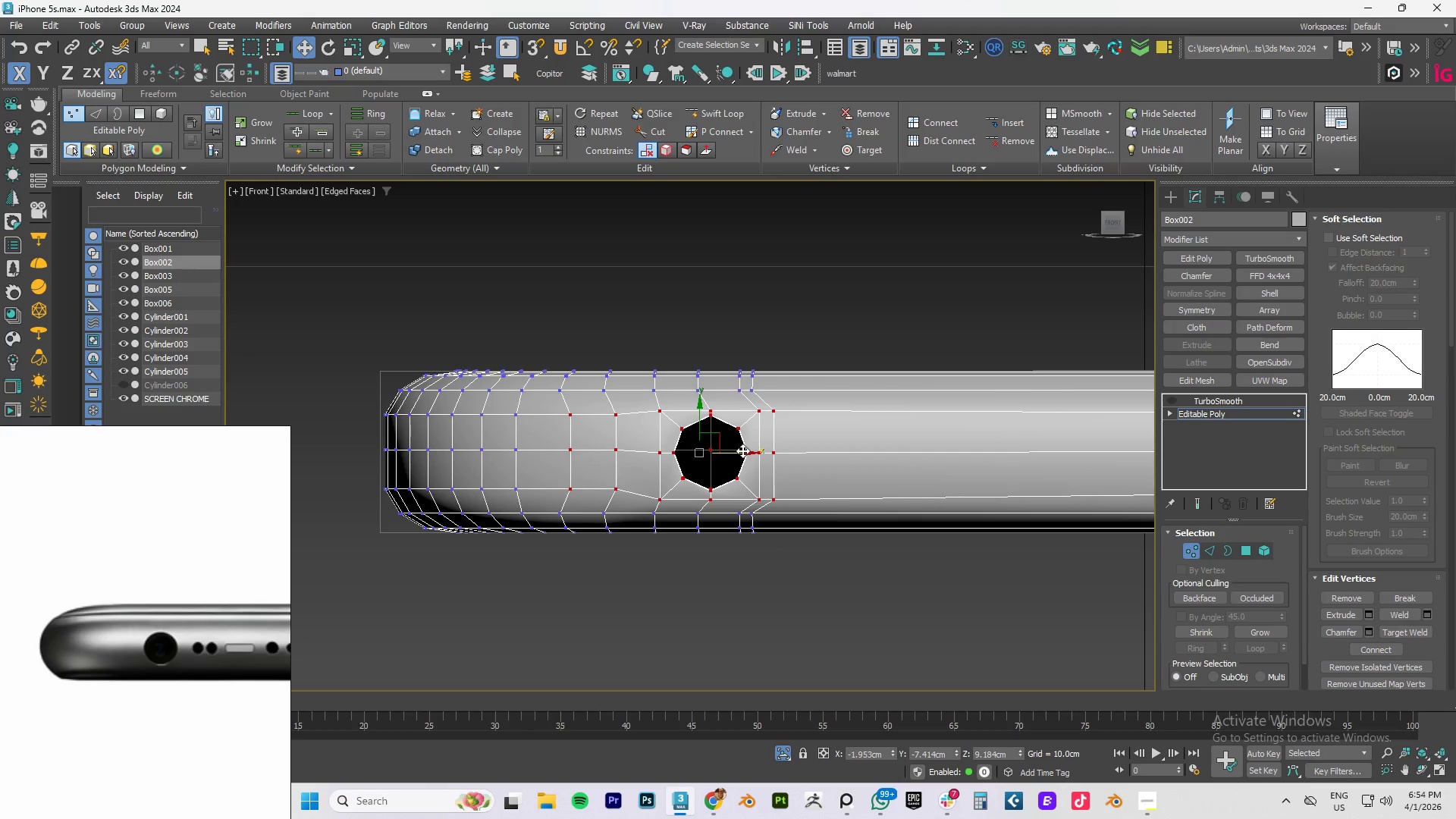 
key(Control+S)
 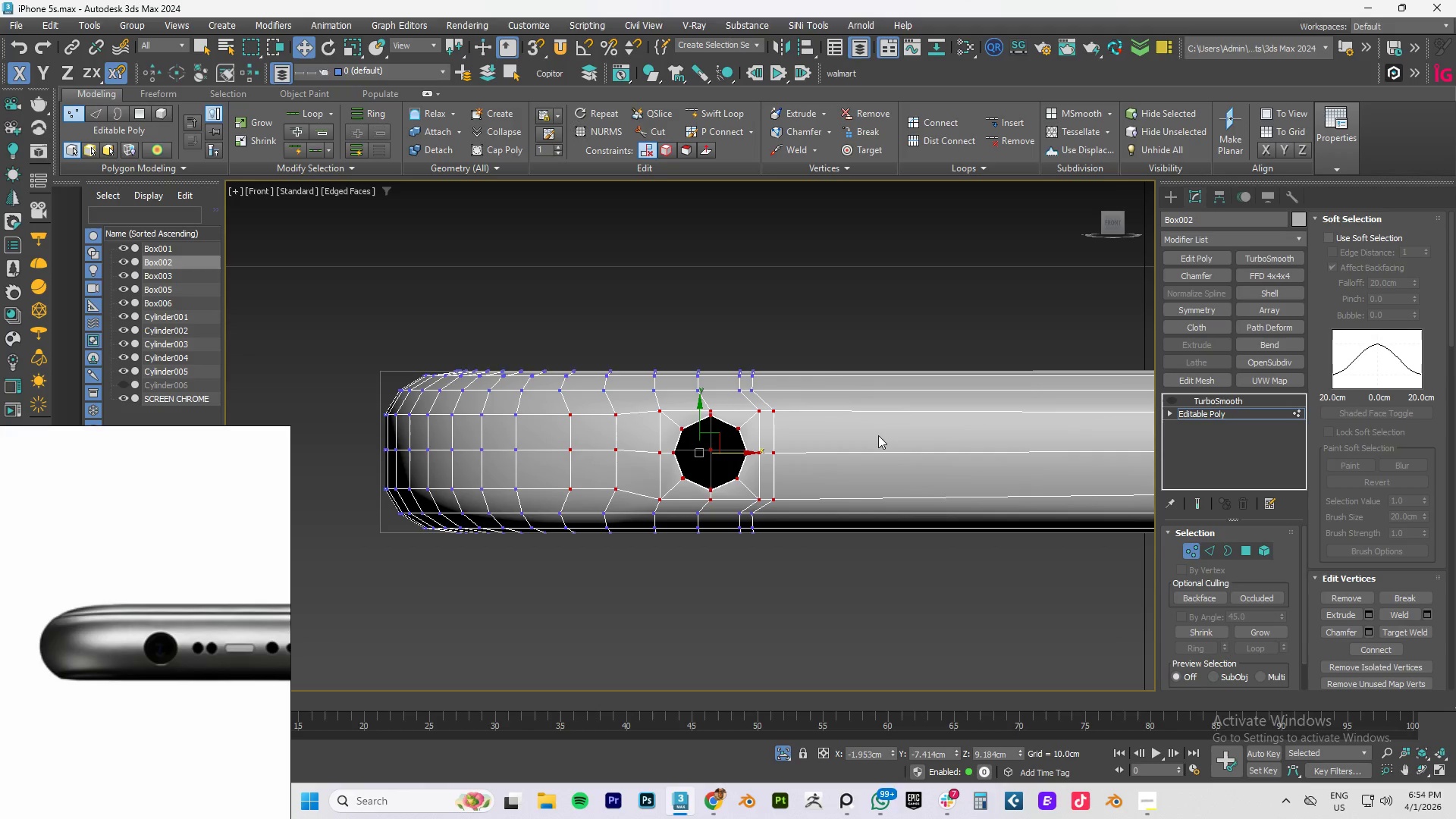 
key(F4)
 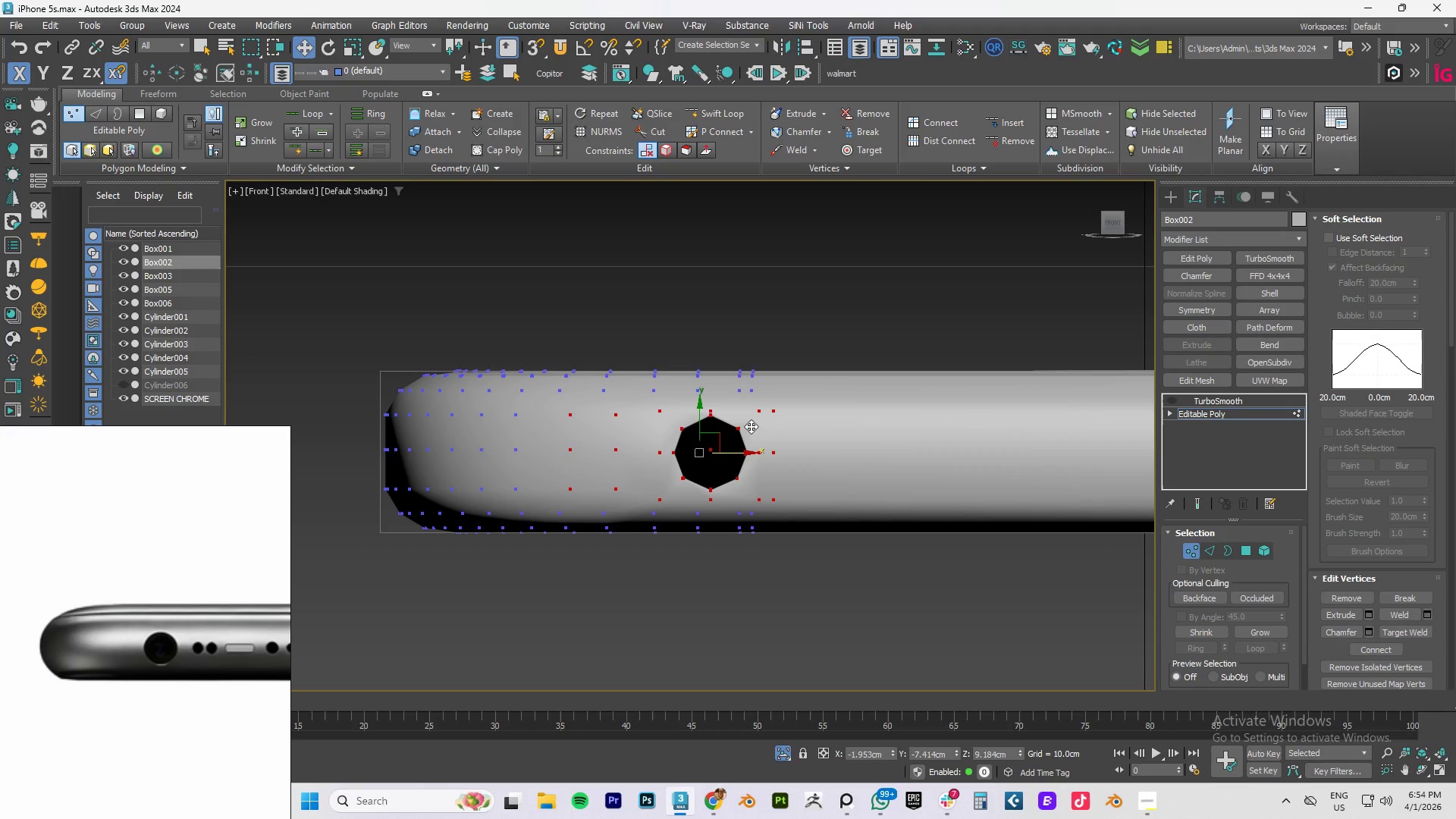 
key(F4)
 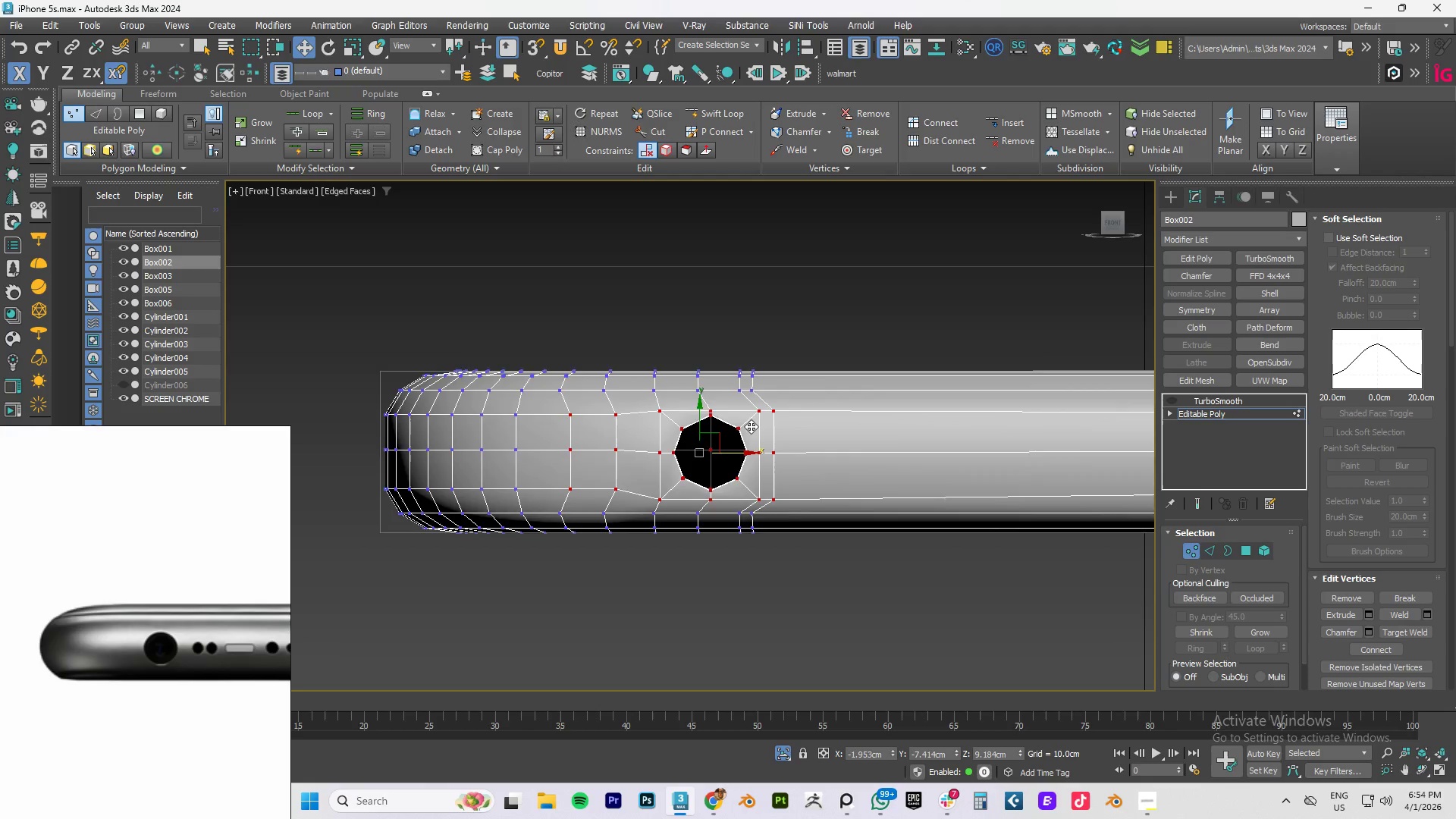 
key(F3)
 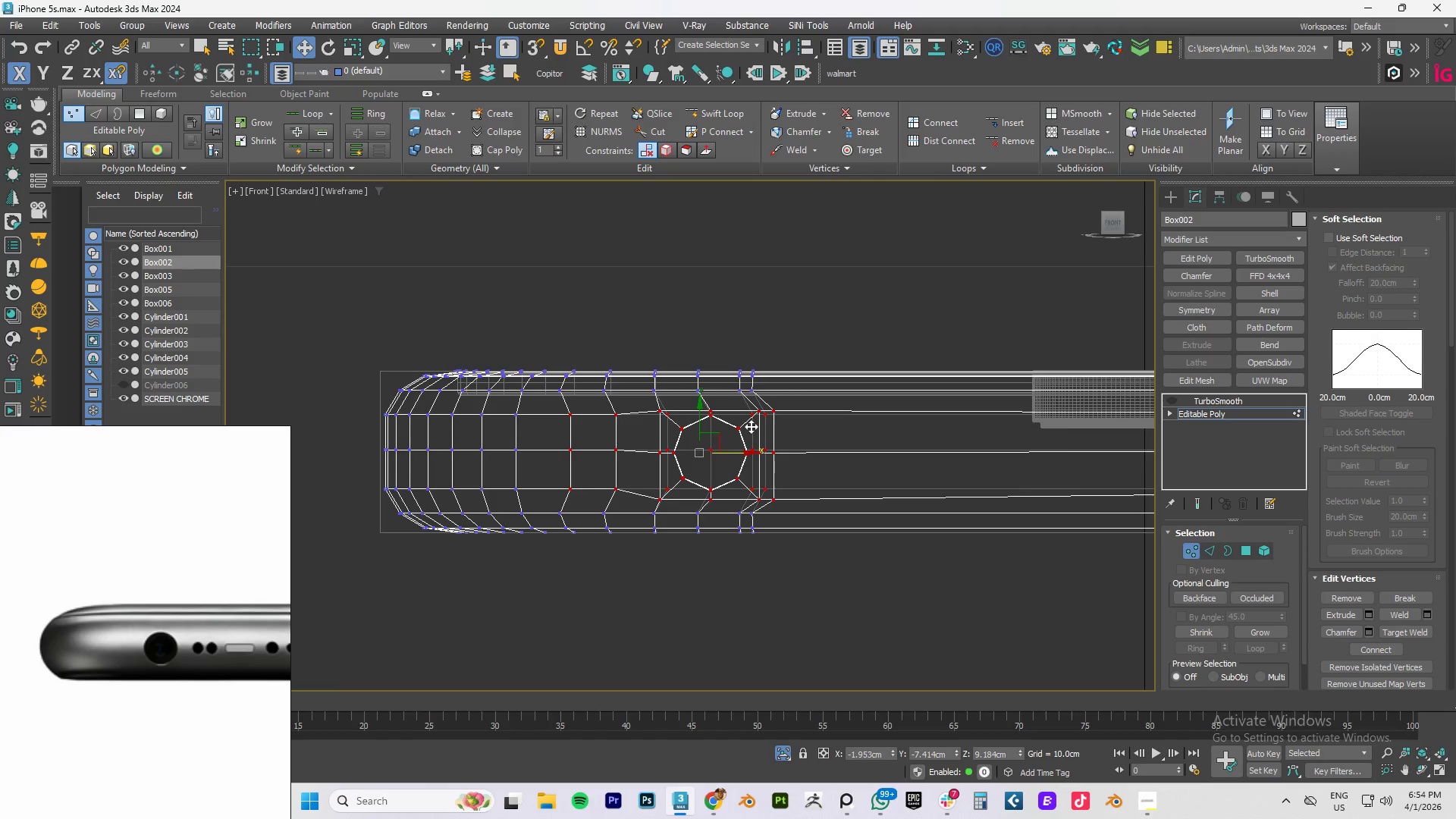 
key(F4)
 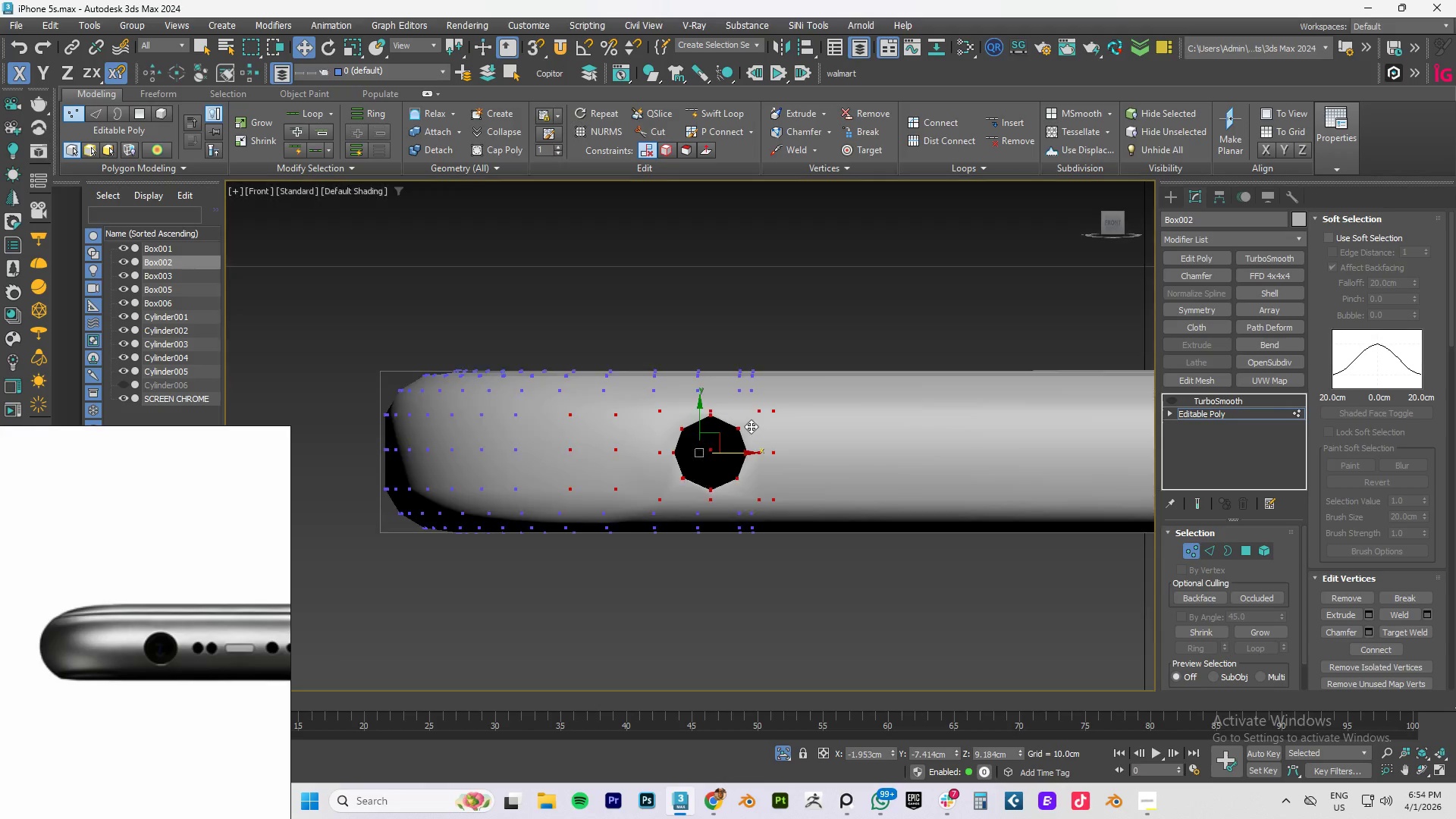 
key(F3)
 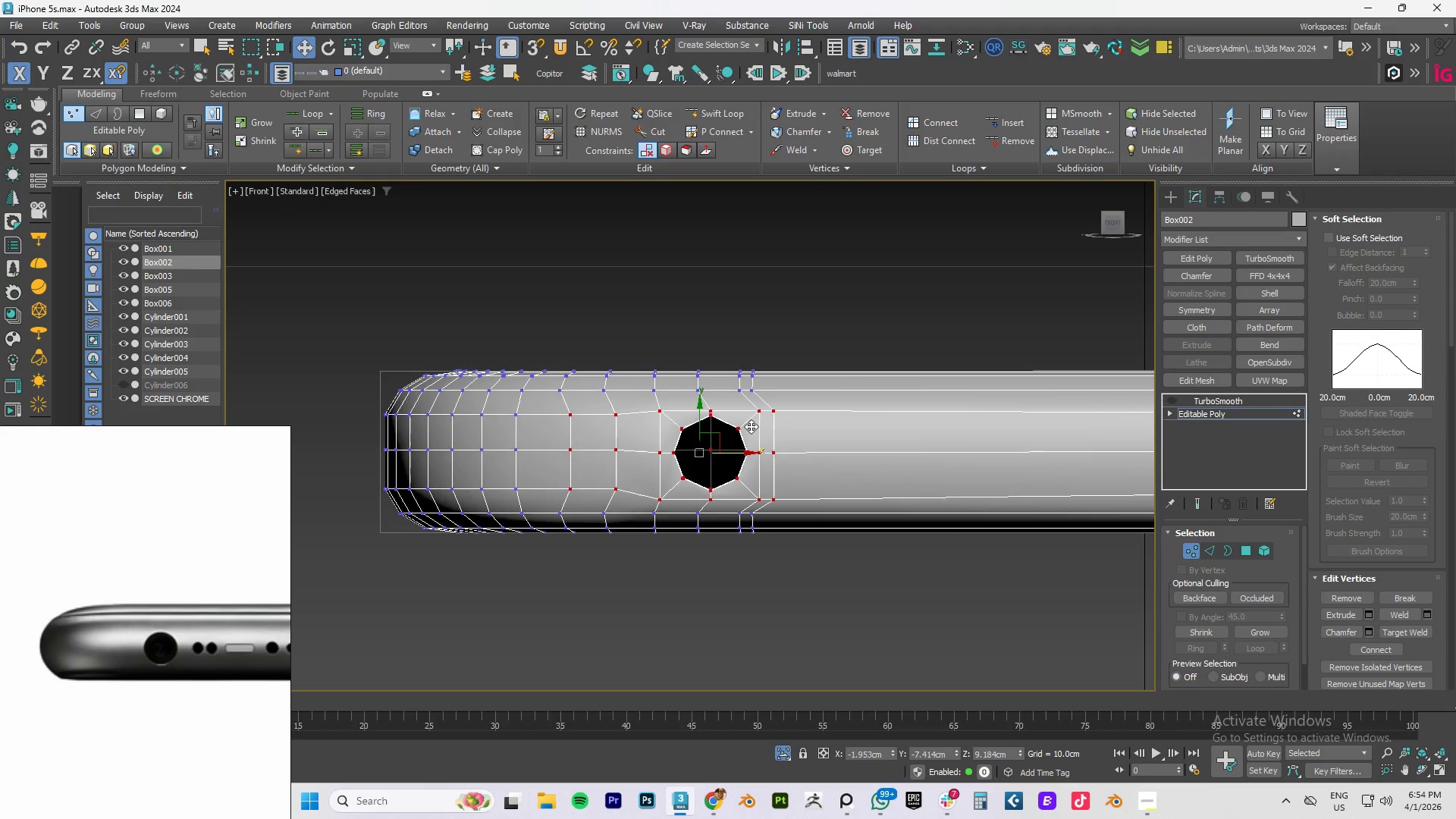 
key(F4)
 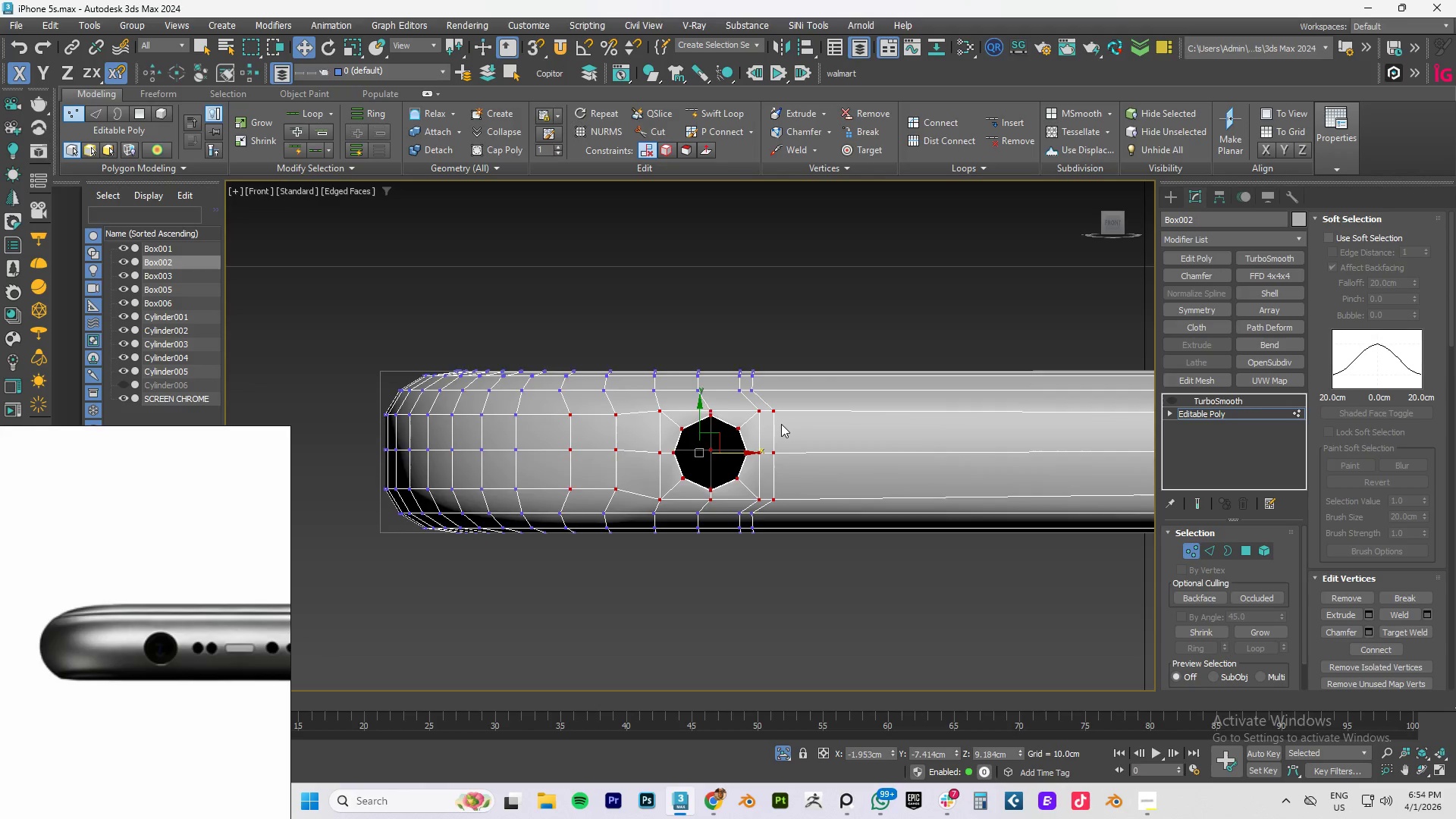 
scroll: coordinate [781, 424], scroll_direction: down, amount: 2.0
 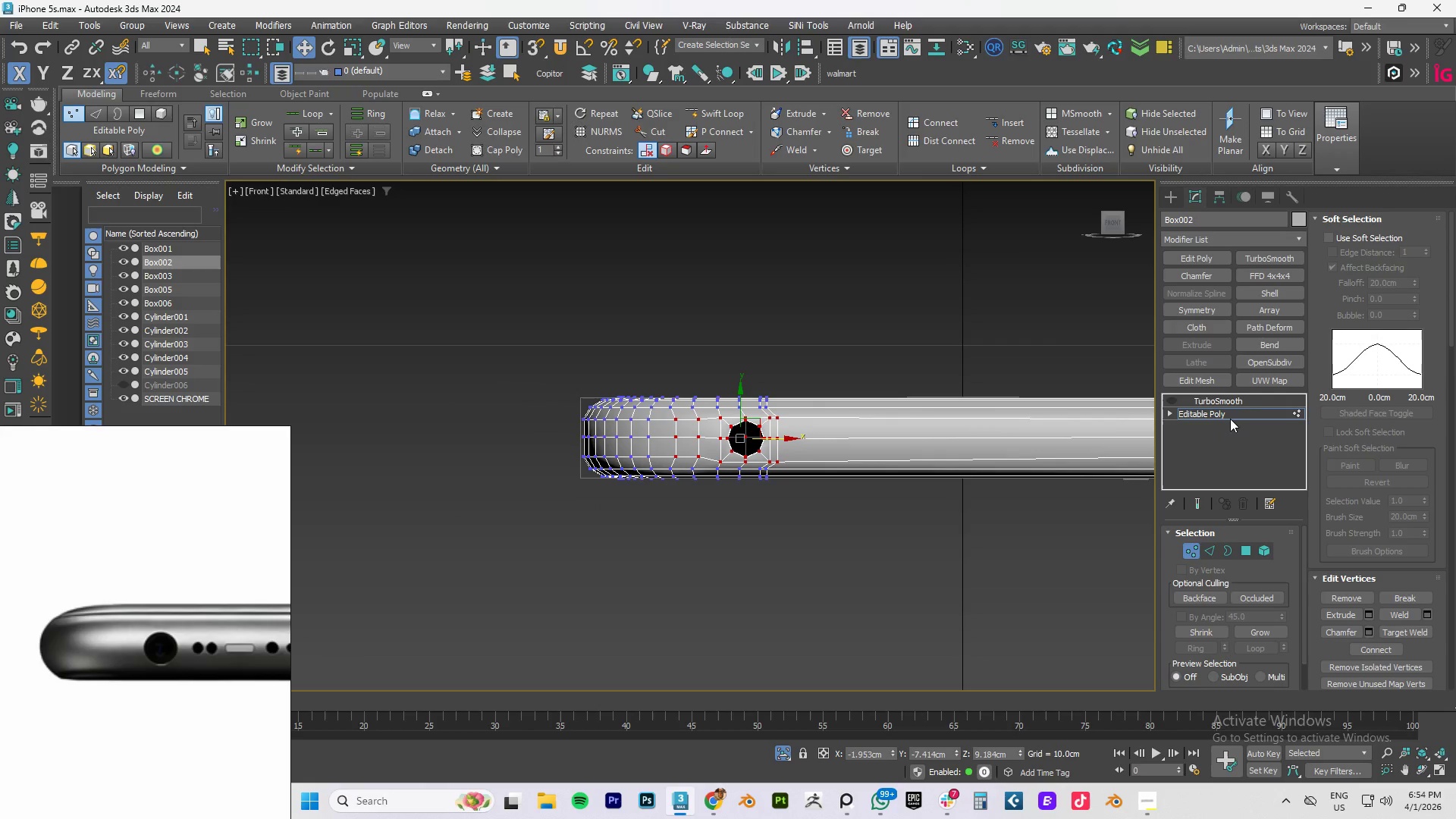 
left_click([1225, 413])
 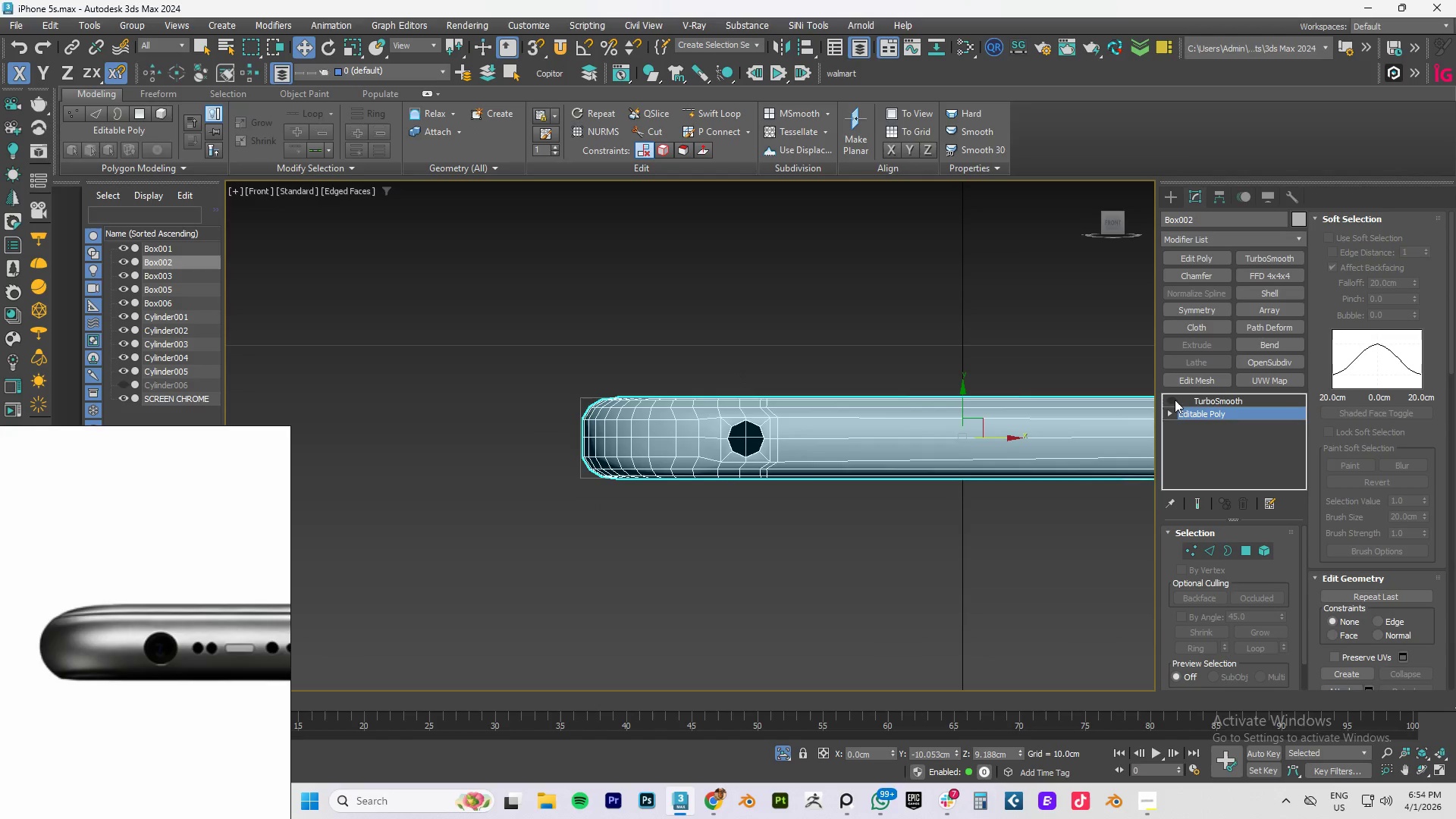 
left_click([1170, 400])
 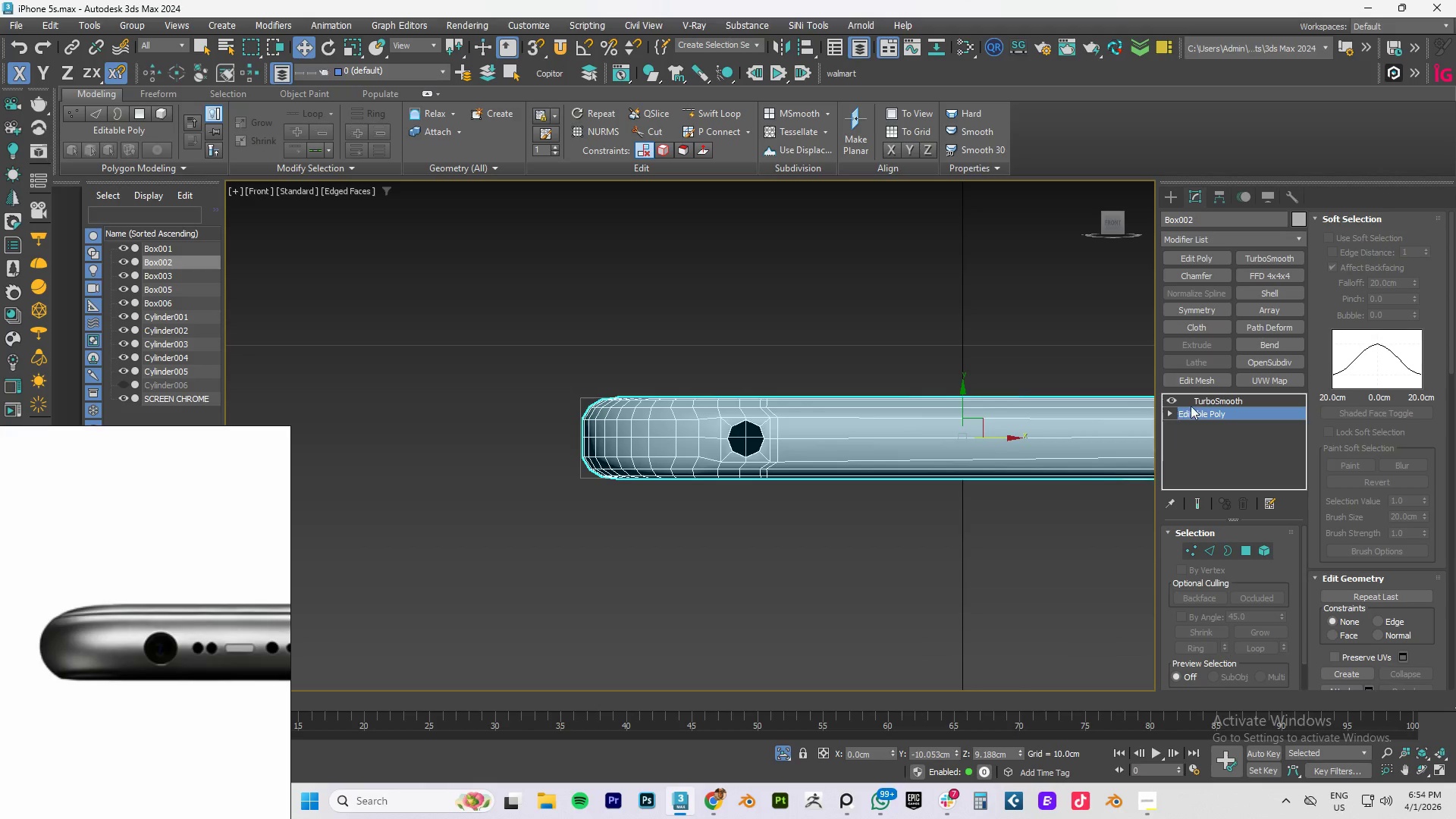 
left_click([1207, 400])
 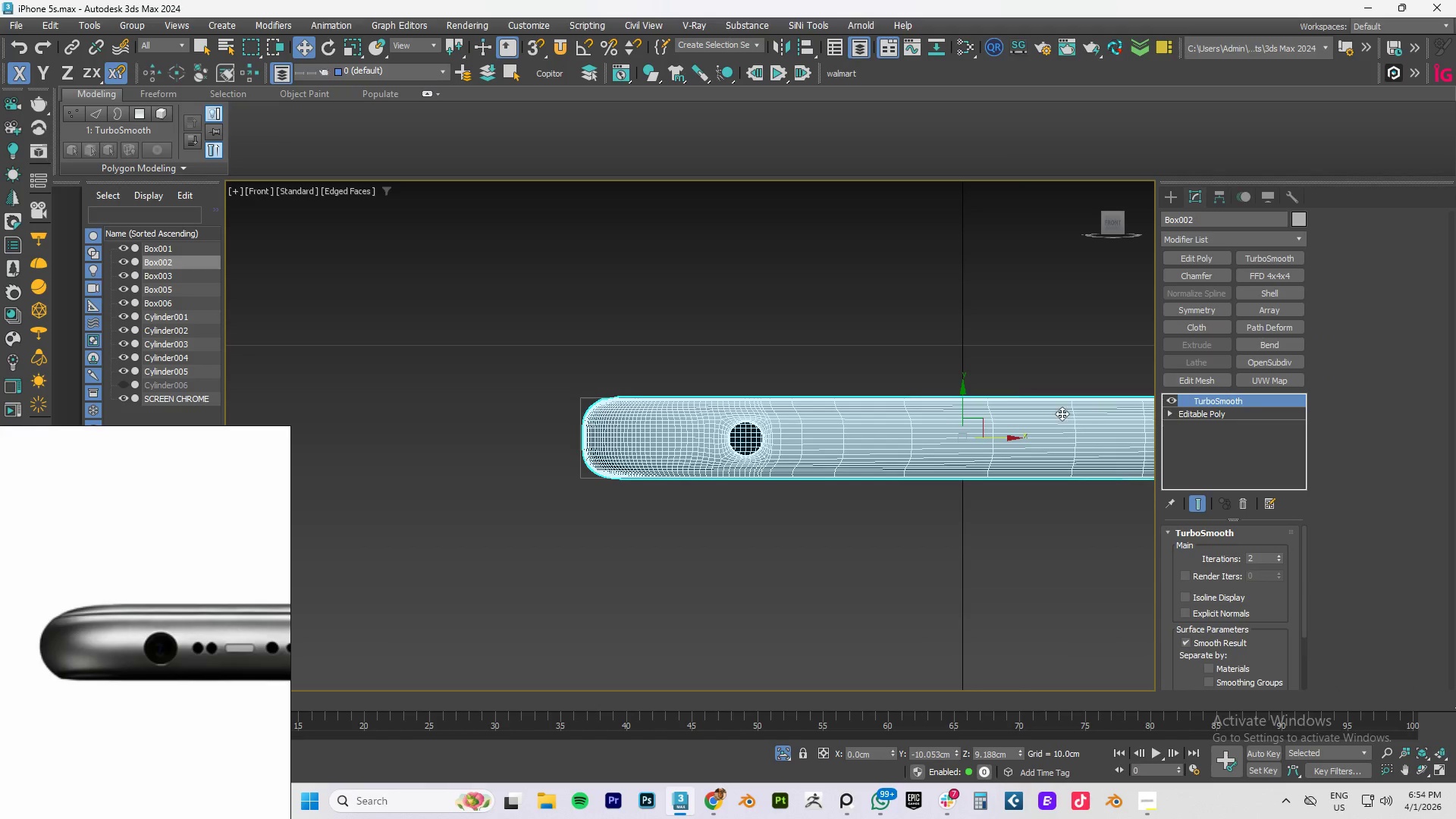 
key(F4)
 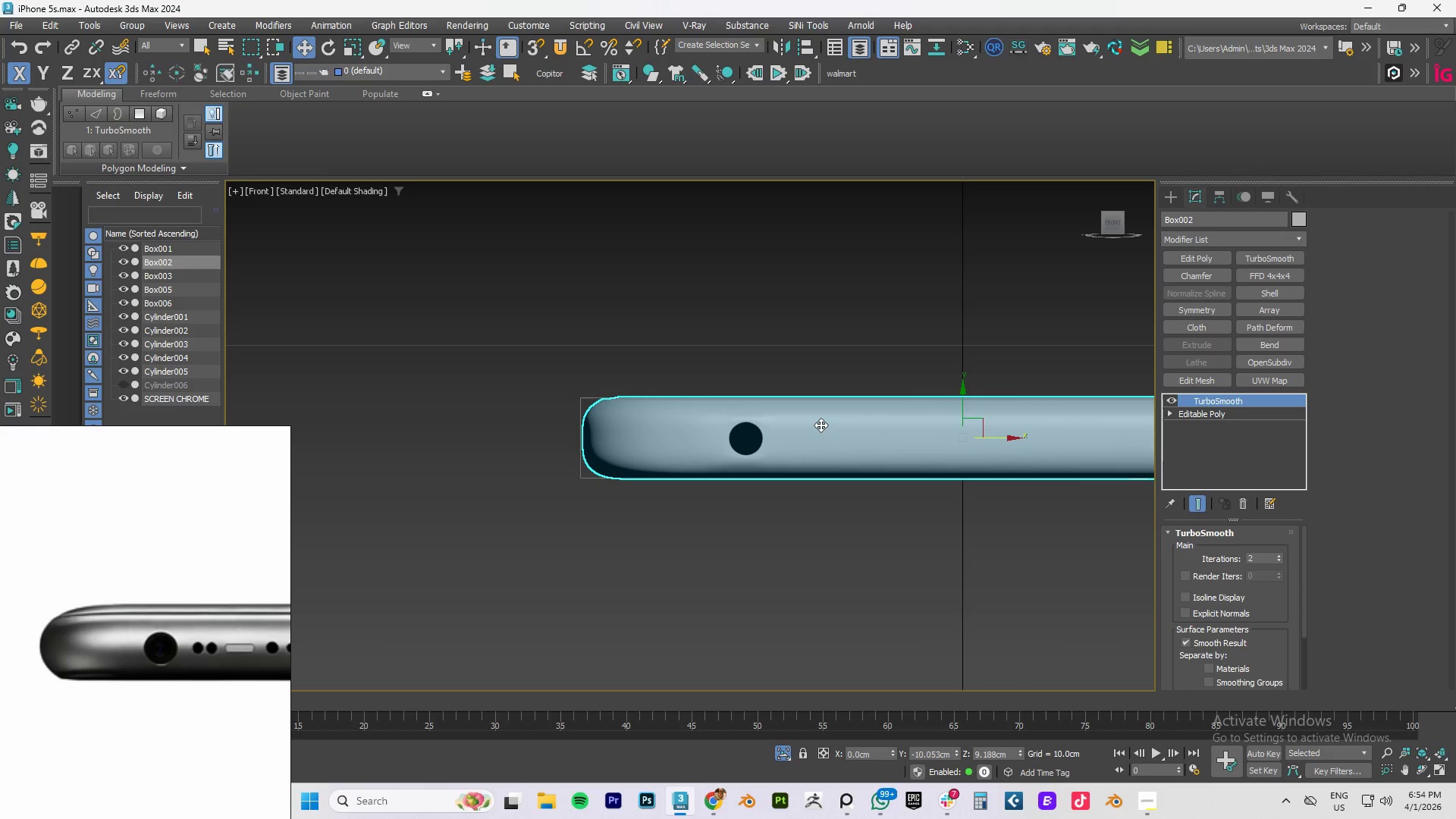 